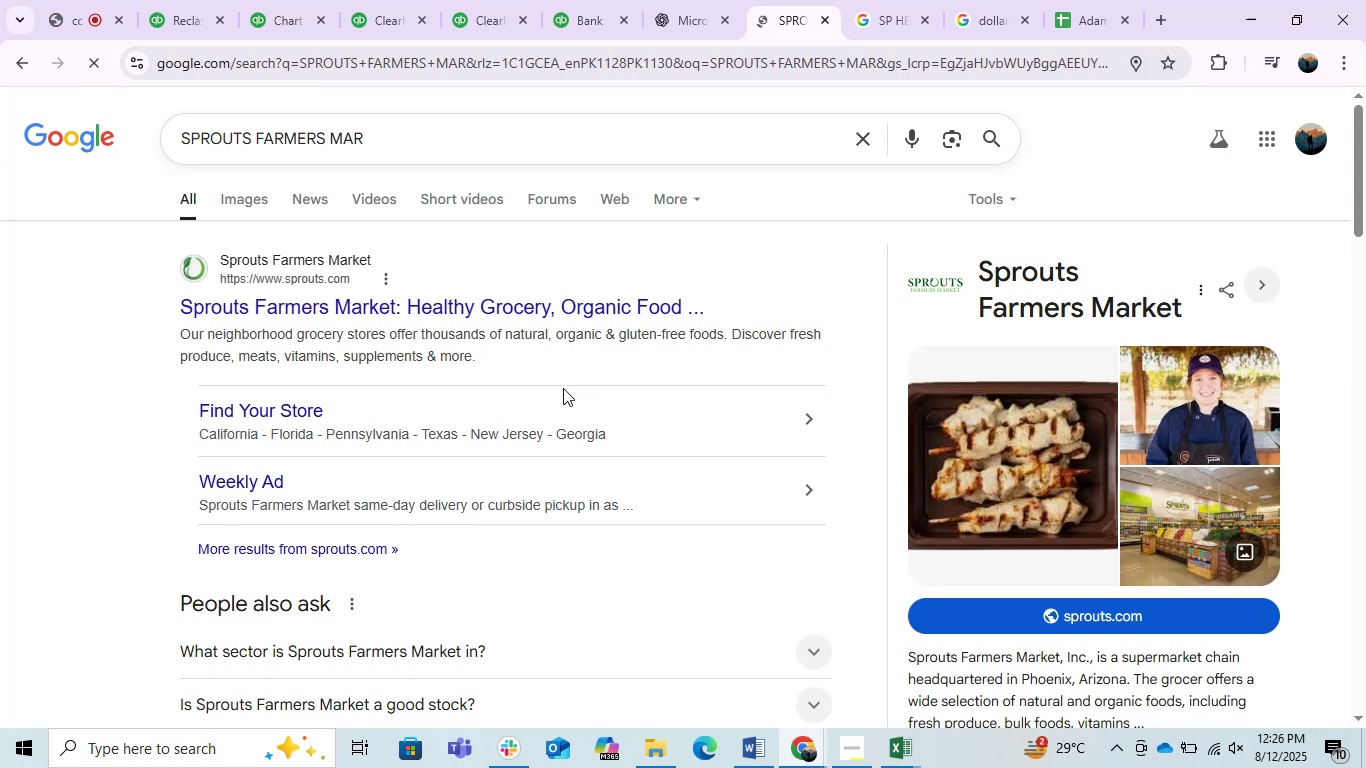 
wait(5.11)
 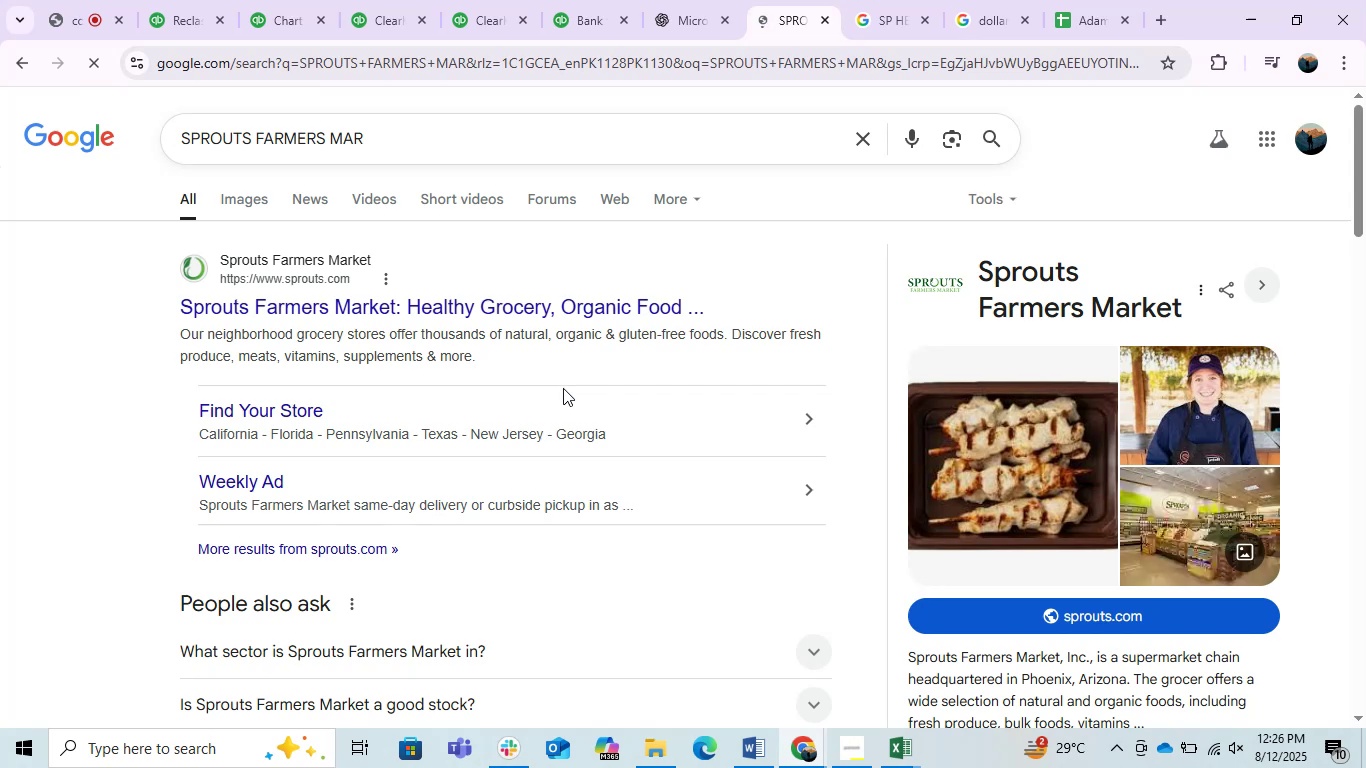 
left_click([186, 0])
 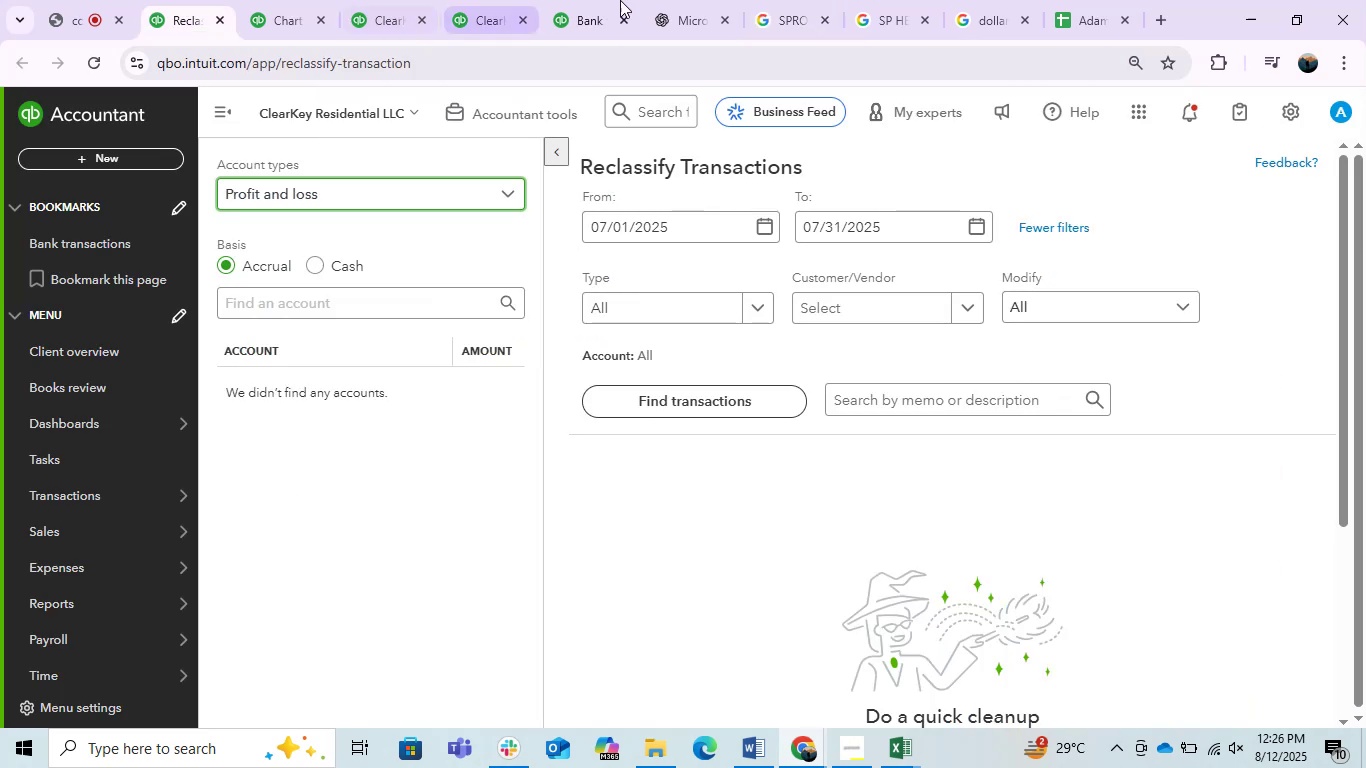 
left_click([624, 1])
 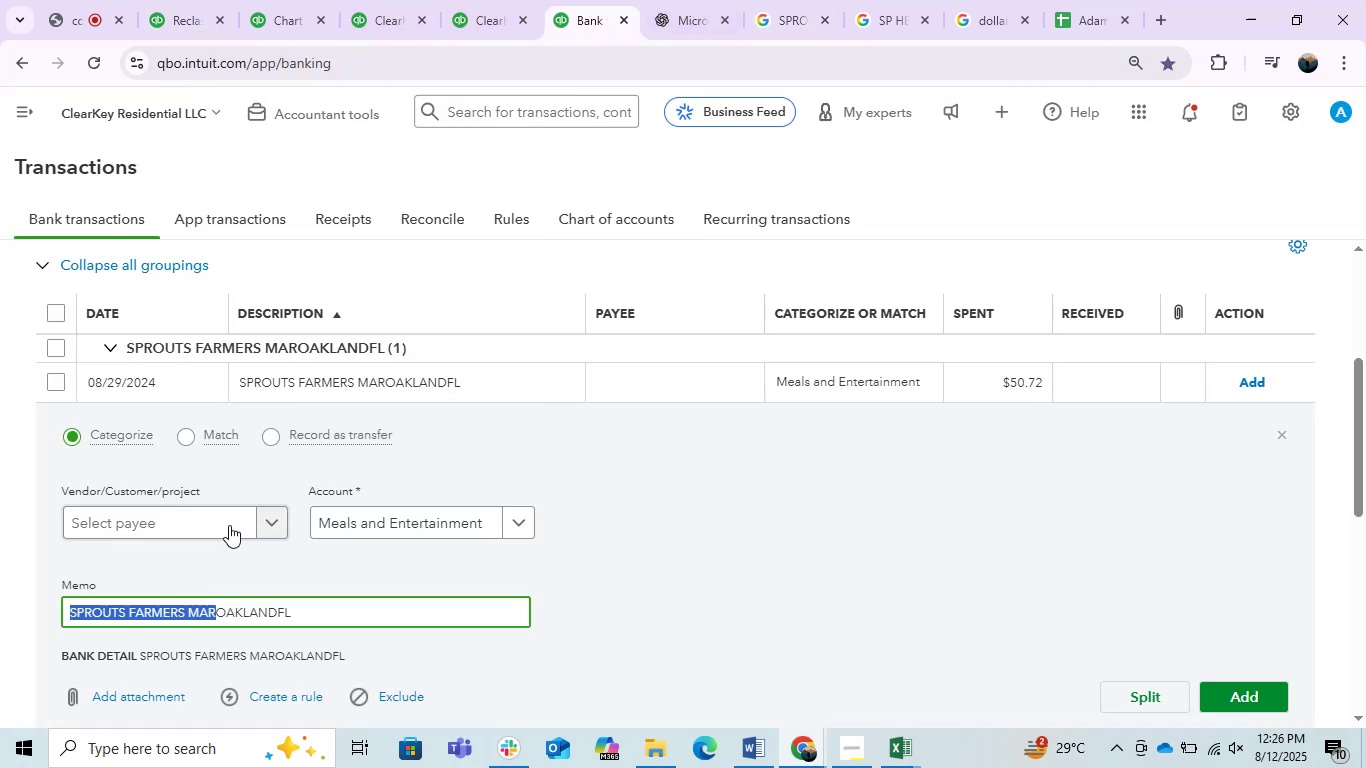 
left_click([208, 516])
 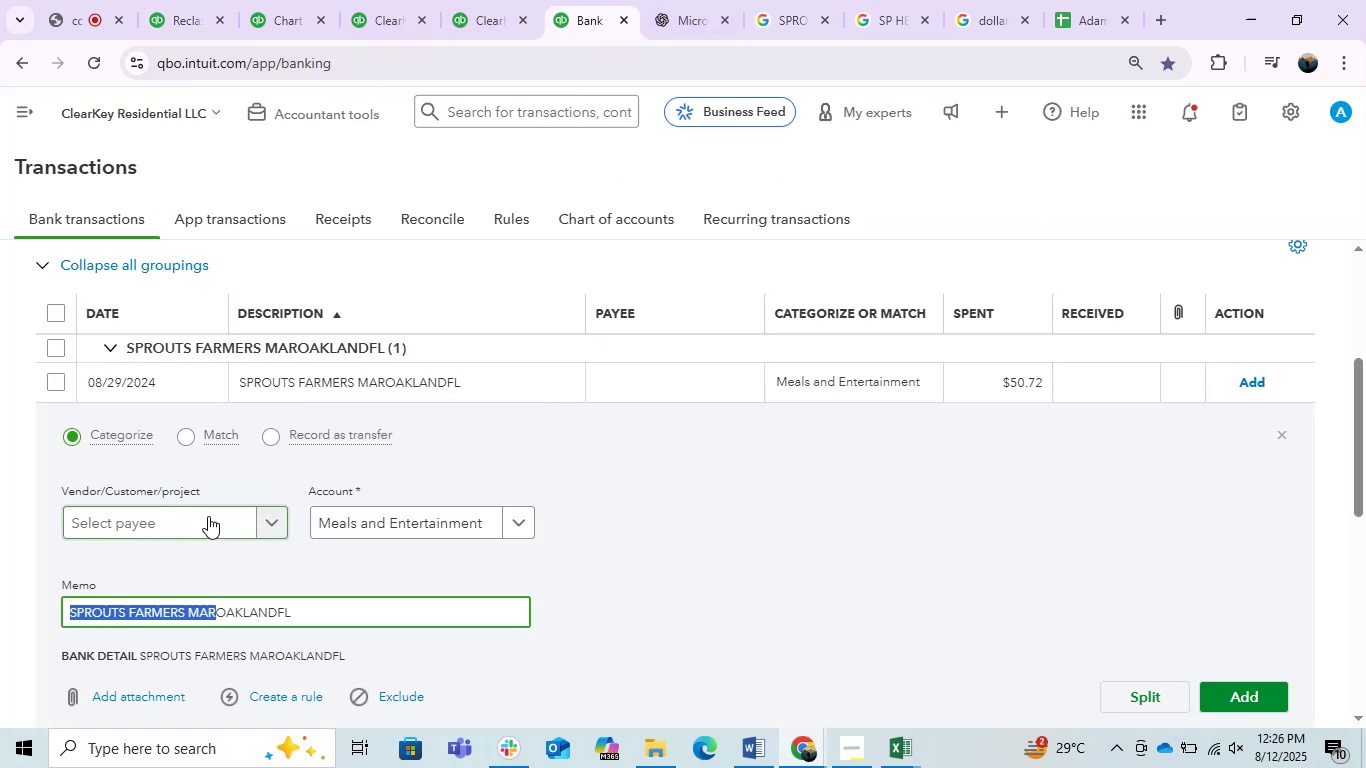 
key(Control+ControlLeft)
 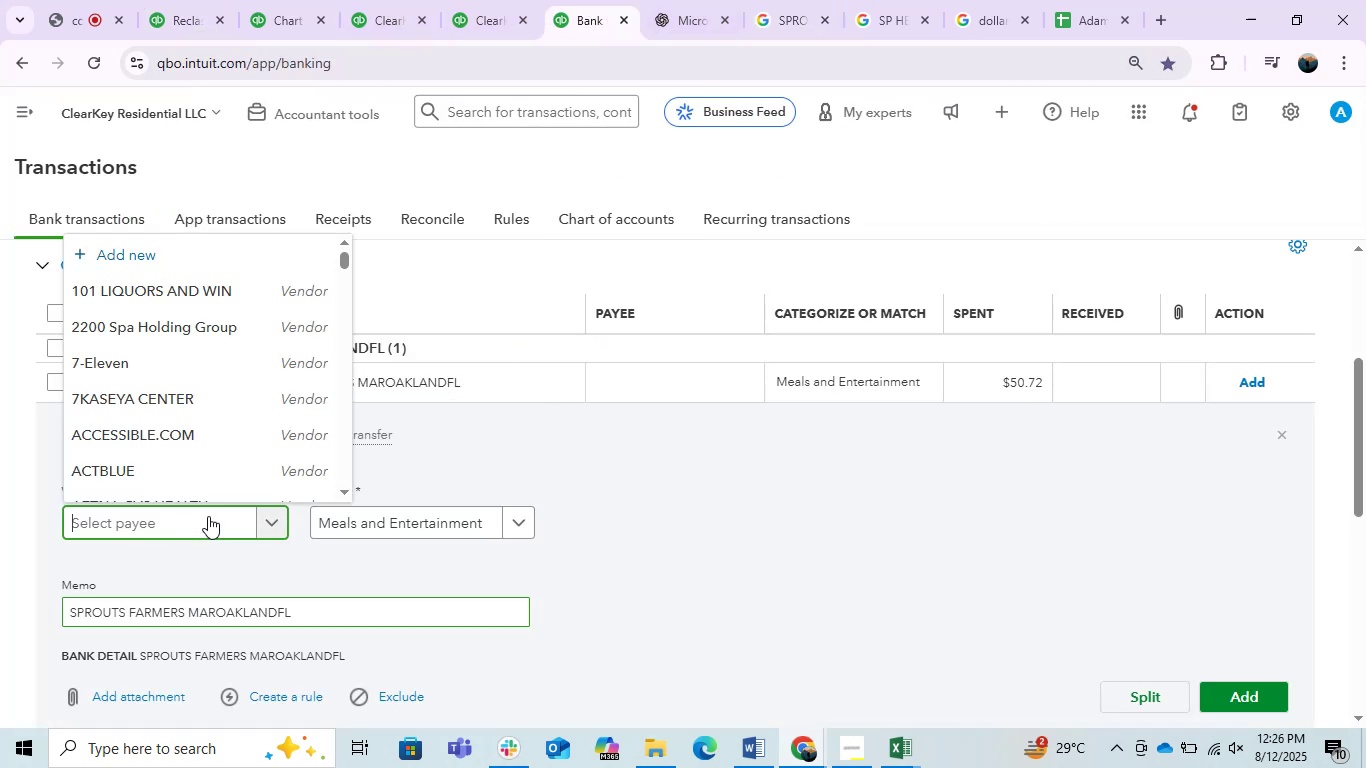 
key(Control+V)
 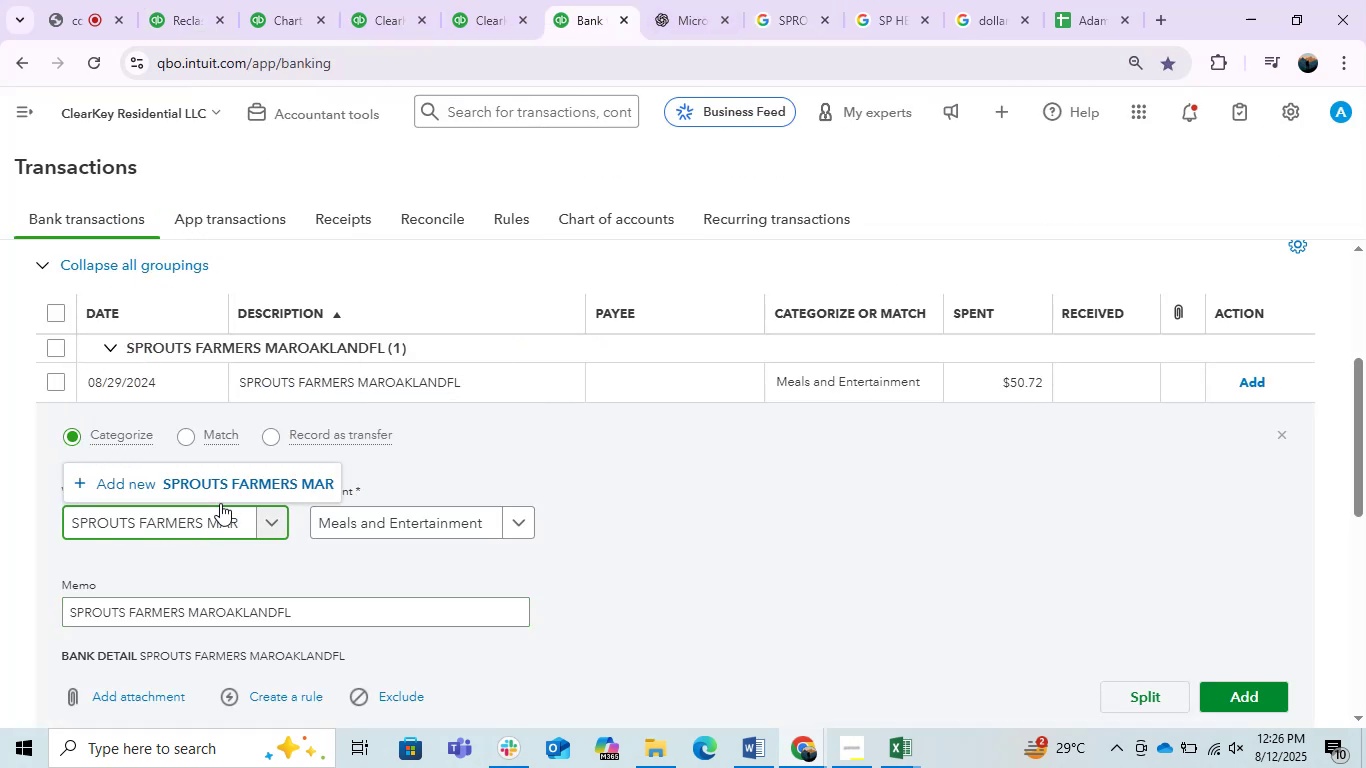 
left_click([241, 476])
 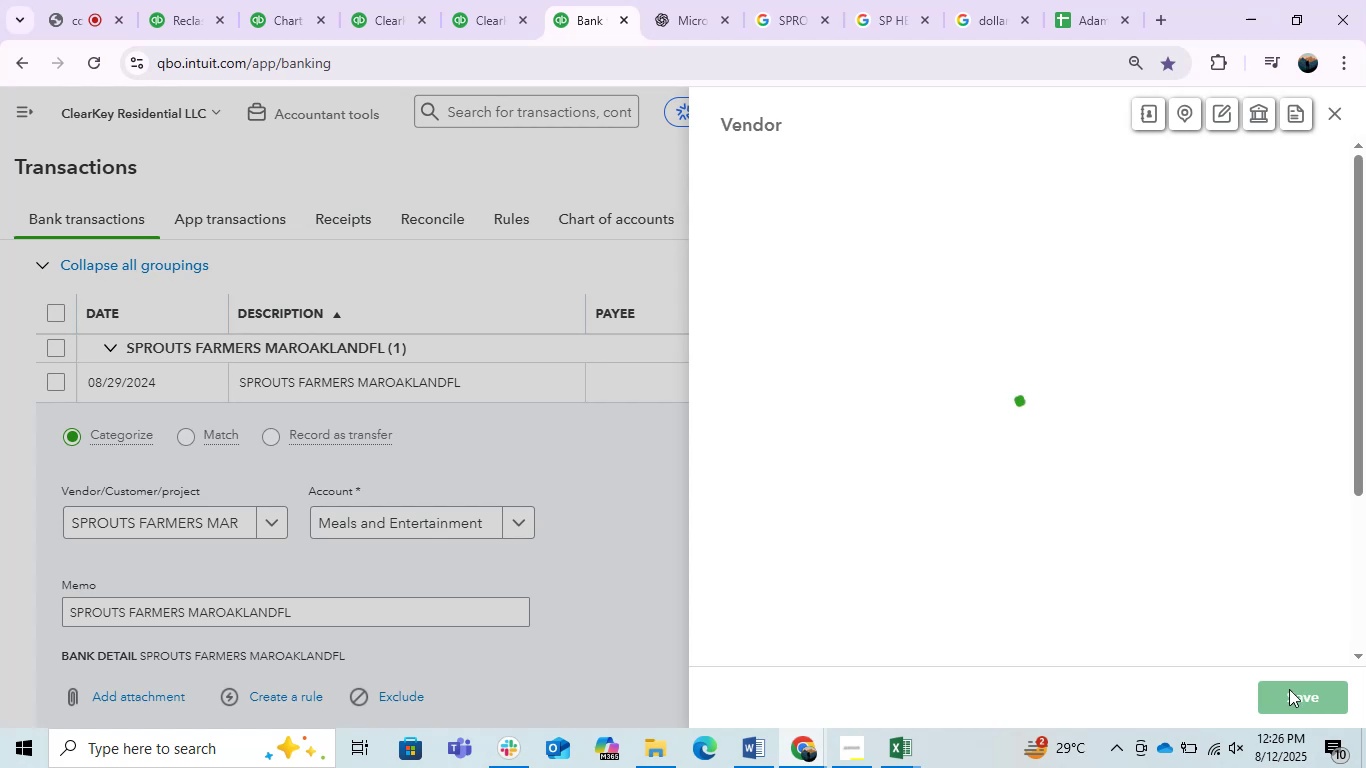 
left_click([1289, 689])
 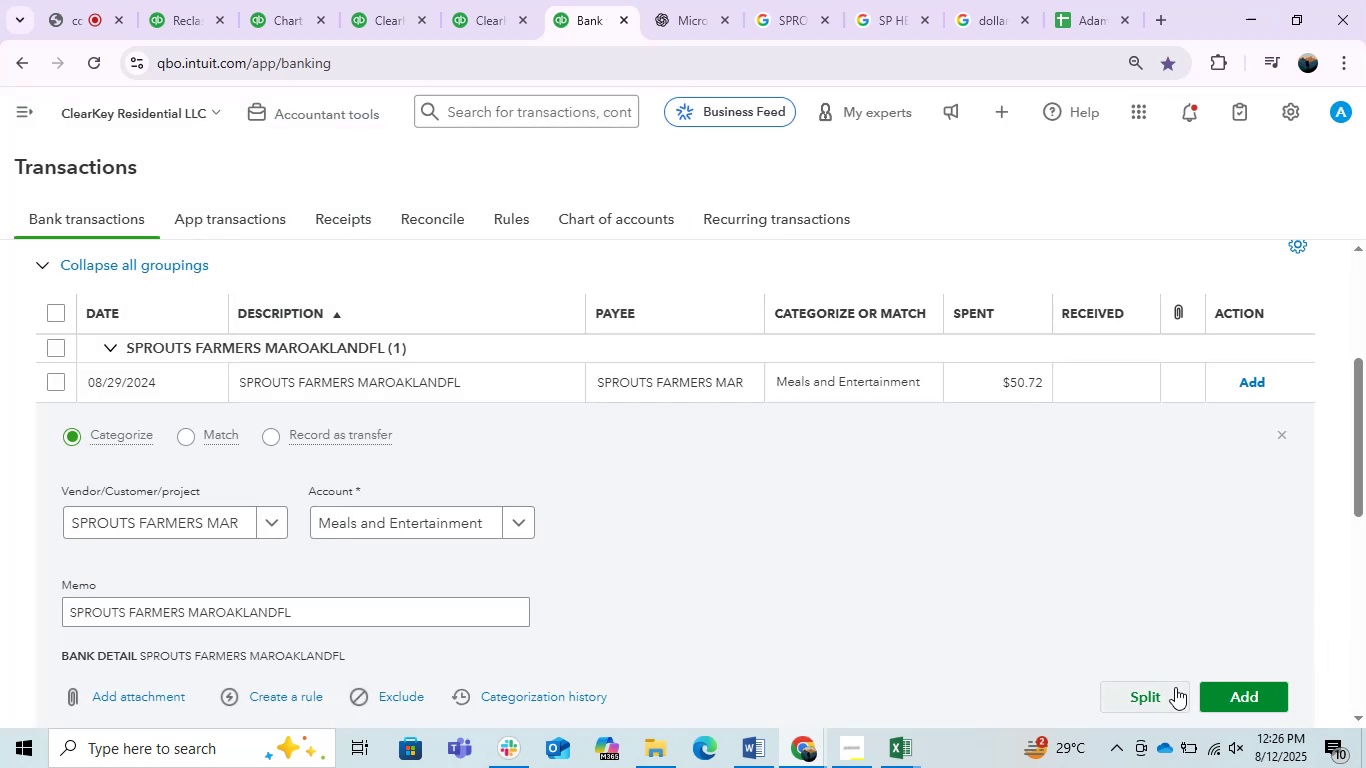 
left_click([1231, 697])
 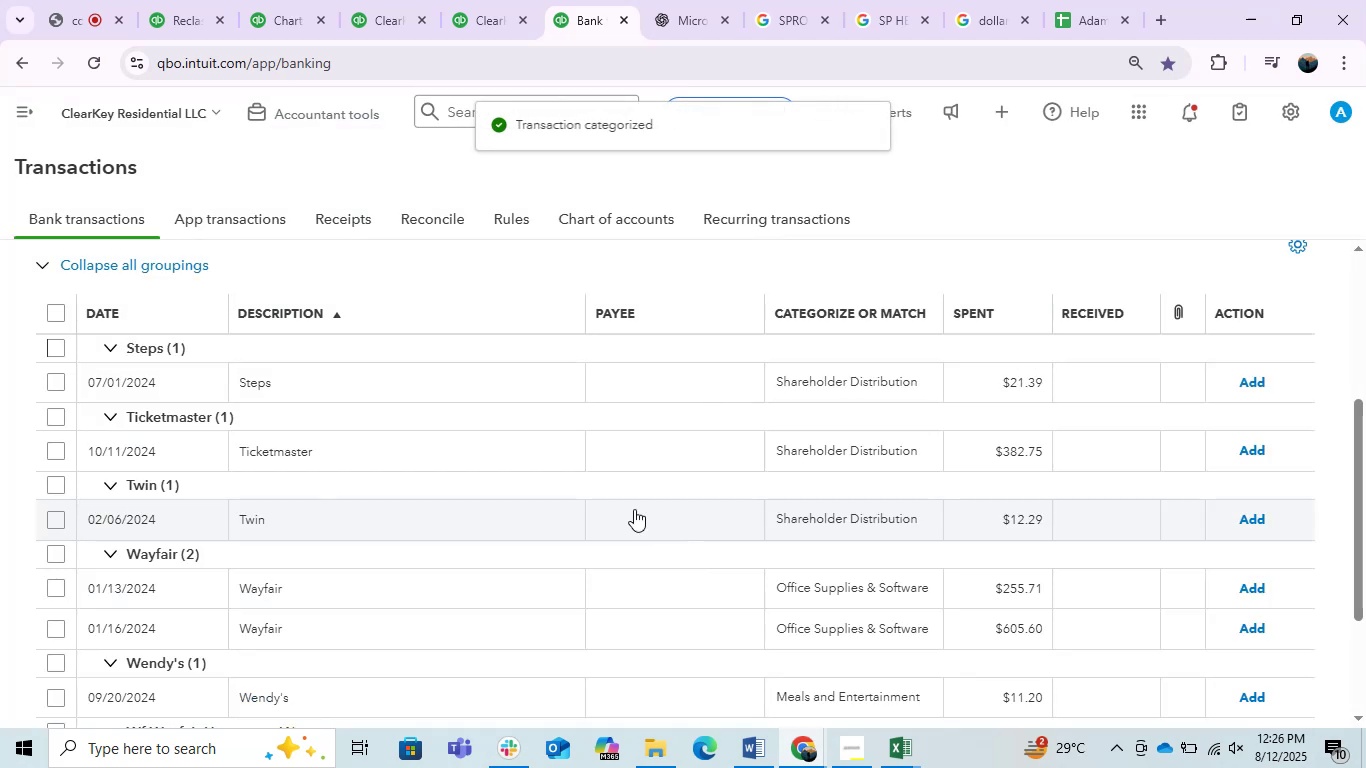 
left_click([438, 380])
 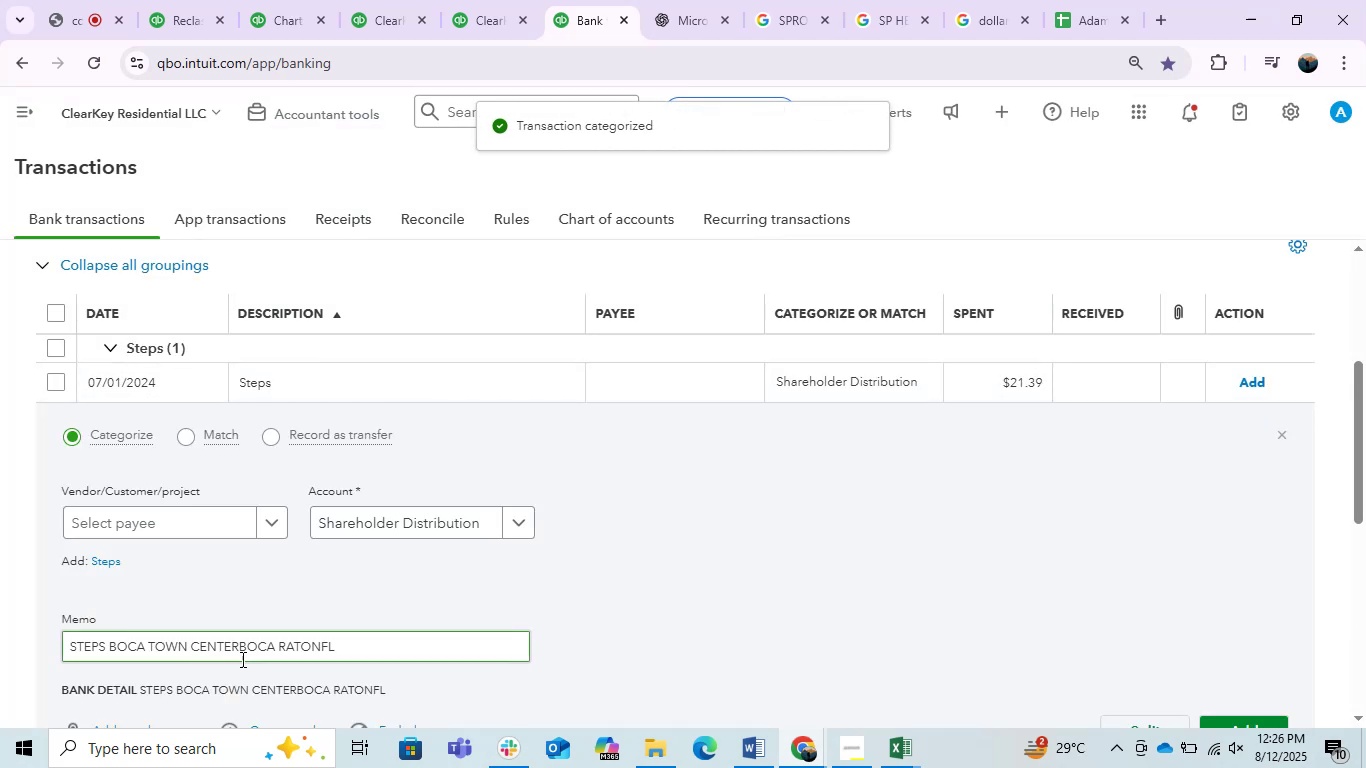 
double_click([260, 659])
 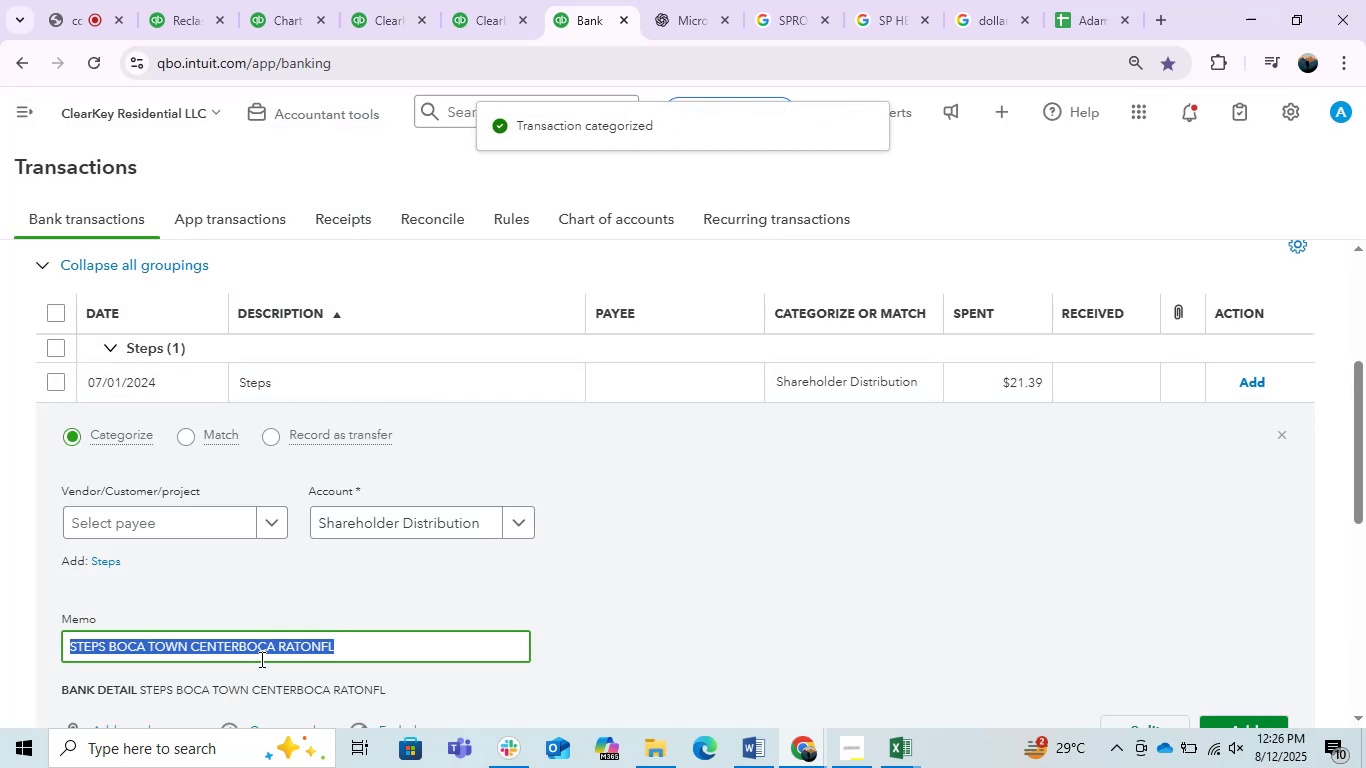 
triple_click([260, 659])
 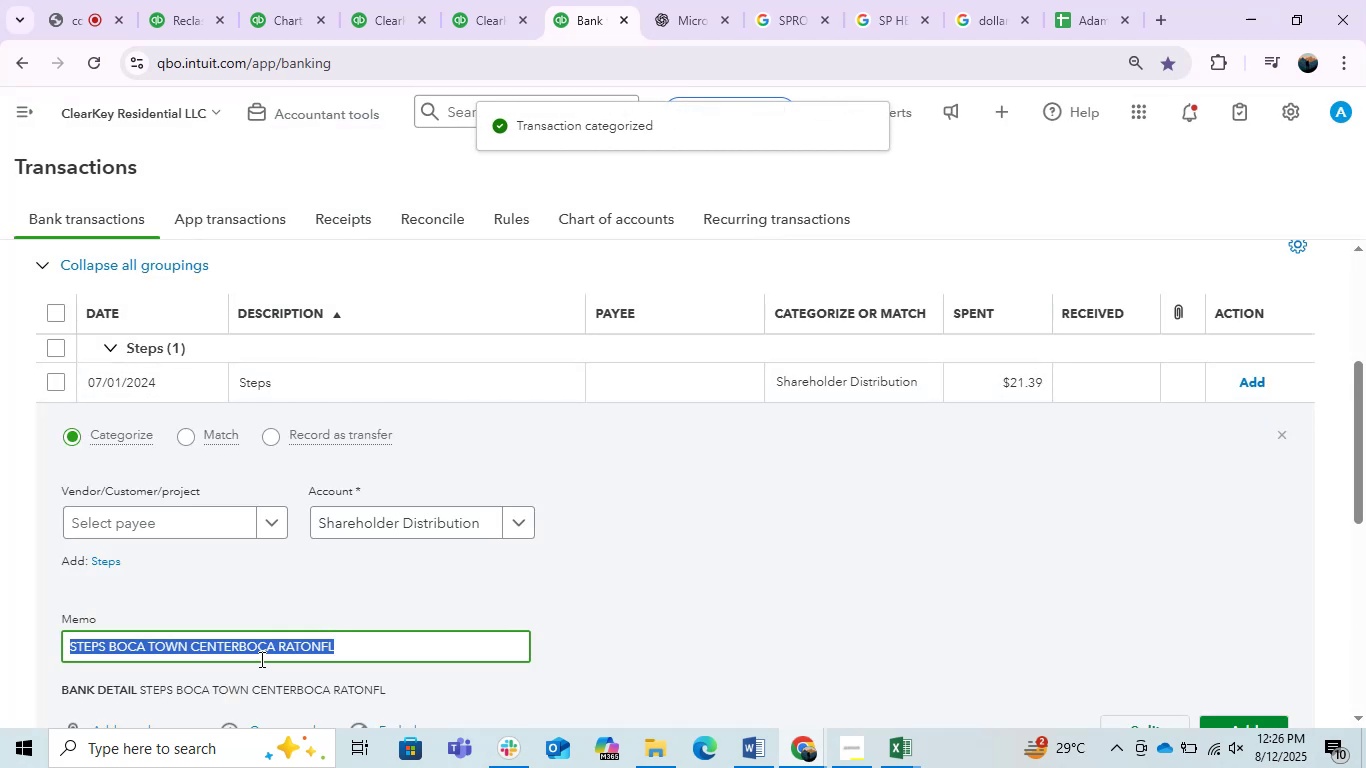 
key(Control+C)
 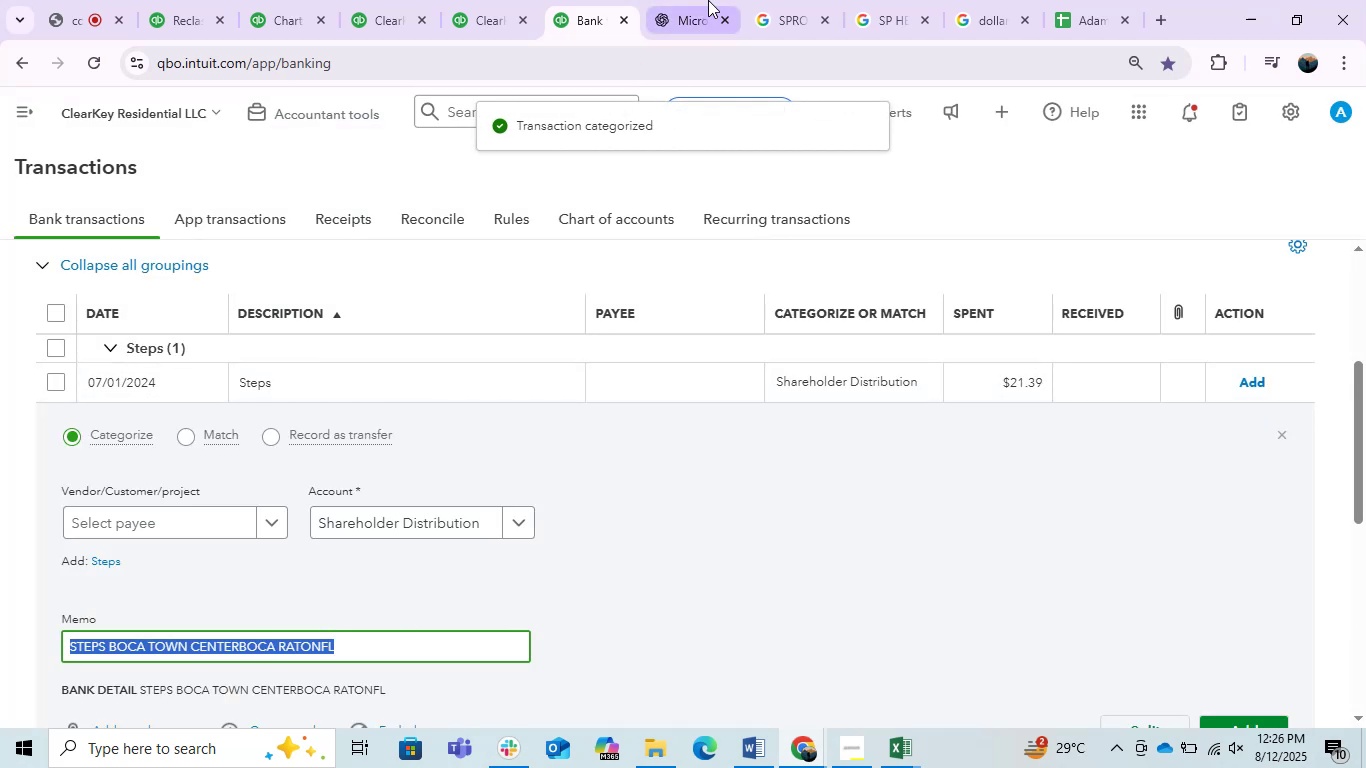 
left_click([708, 0])
 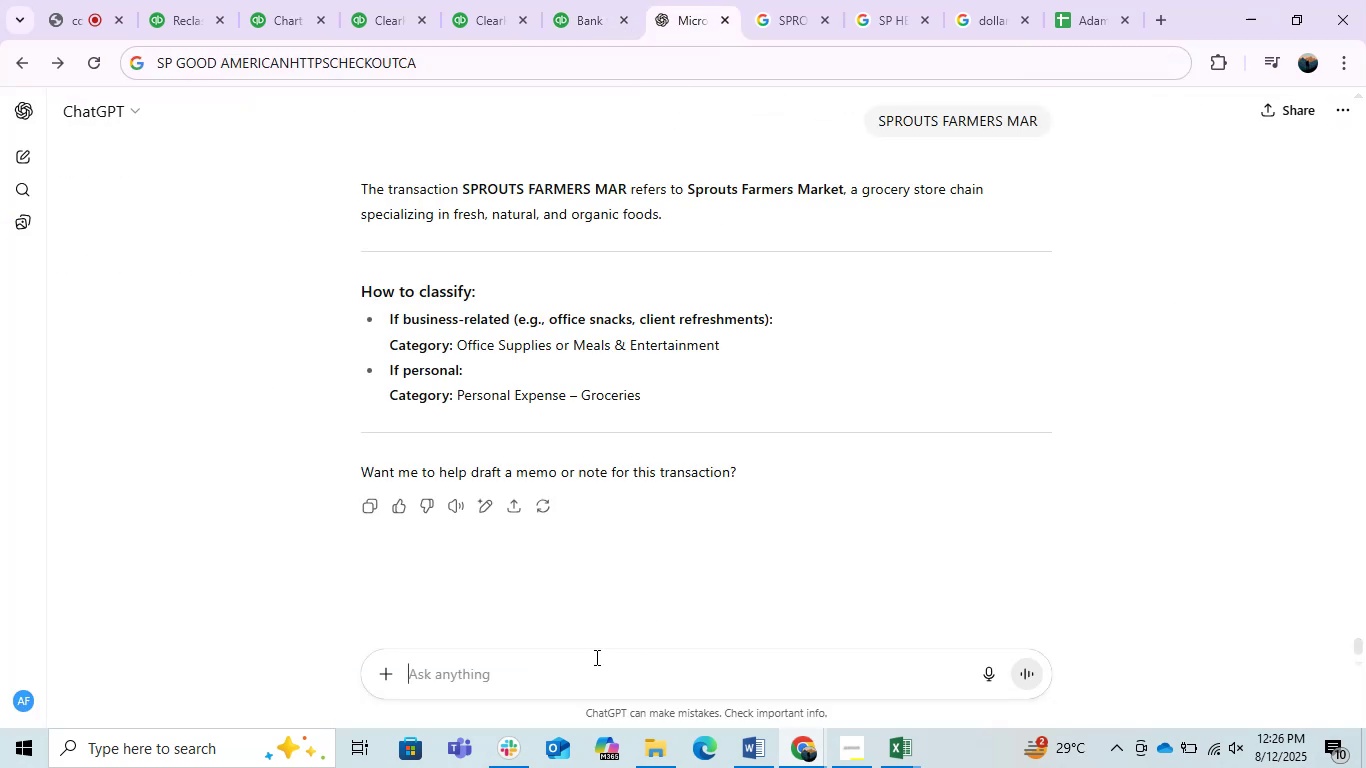 
left_click([594, 658])
 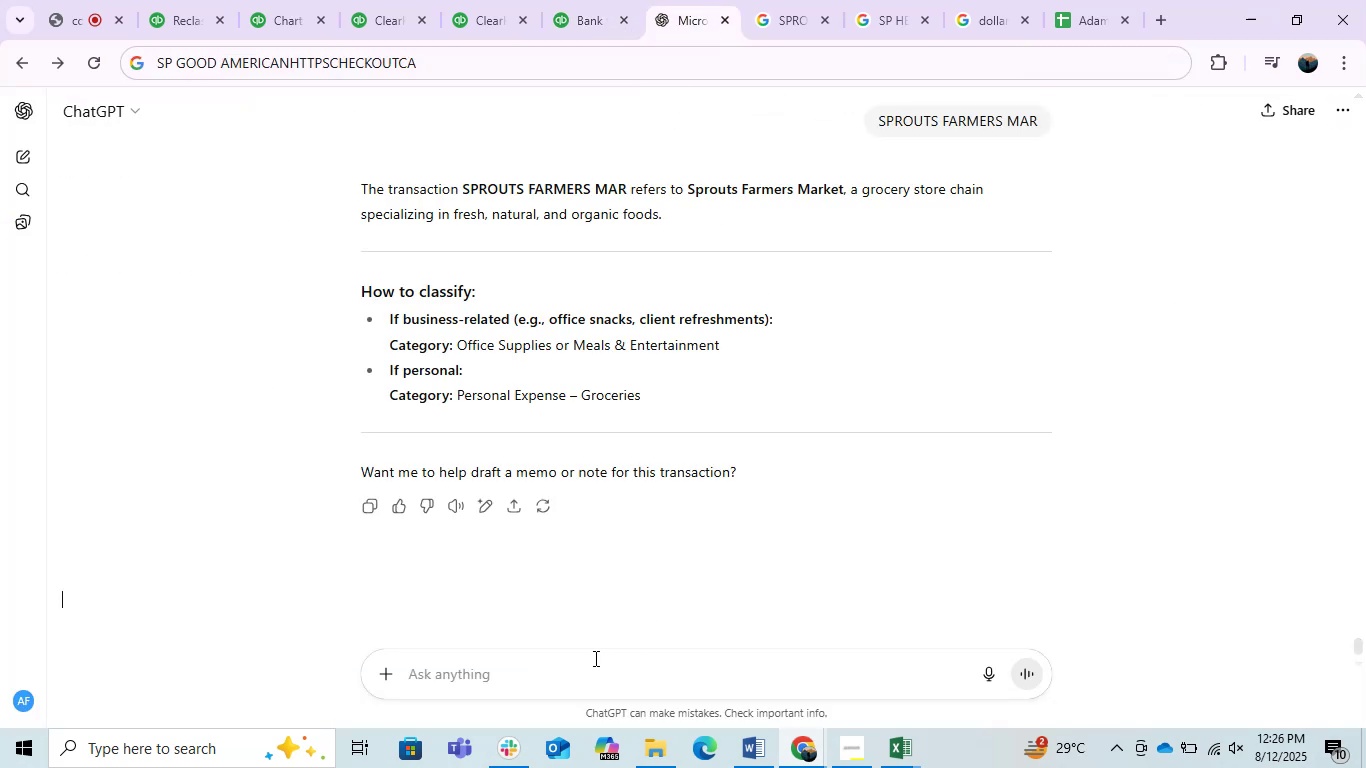 
key(Control+V)
 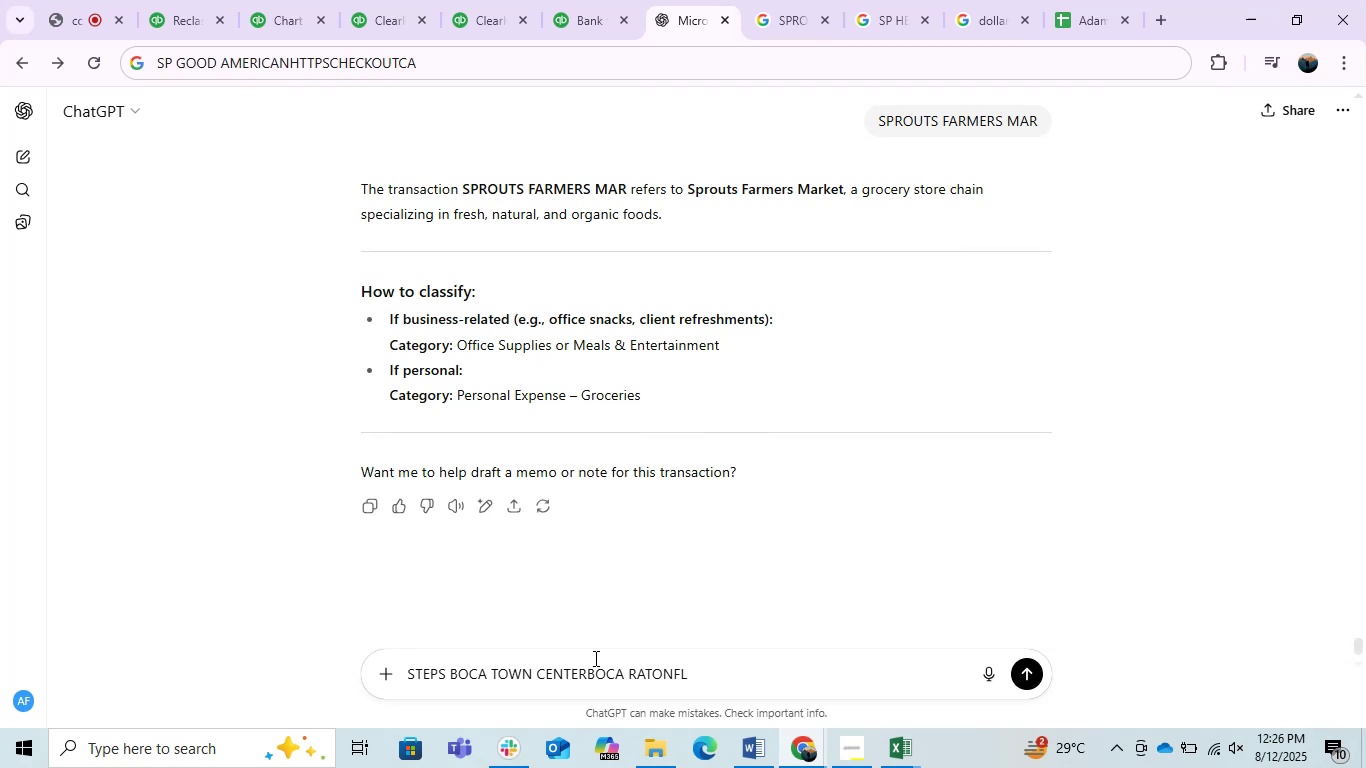 
key(Enter)
 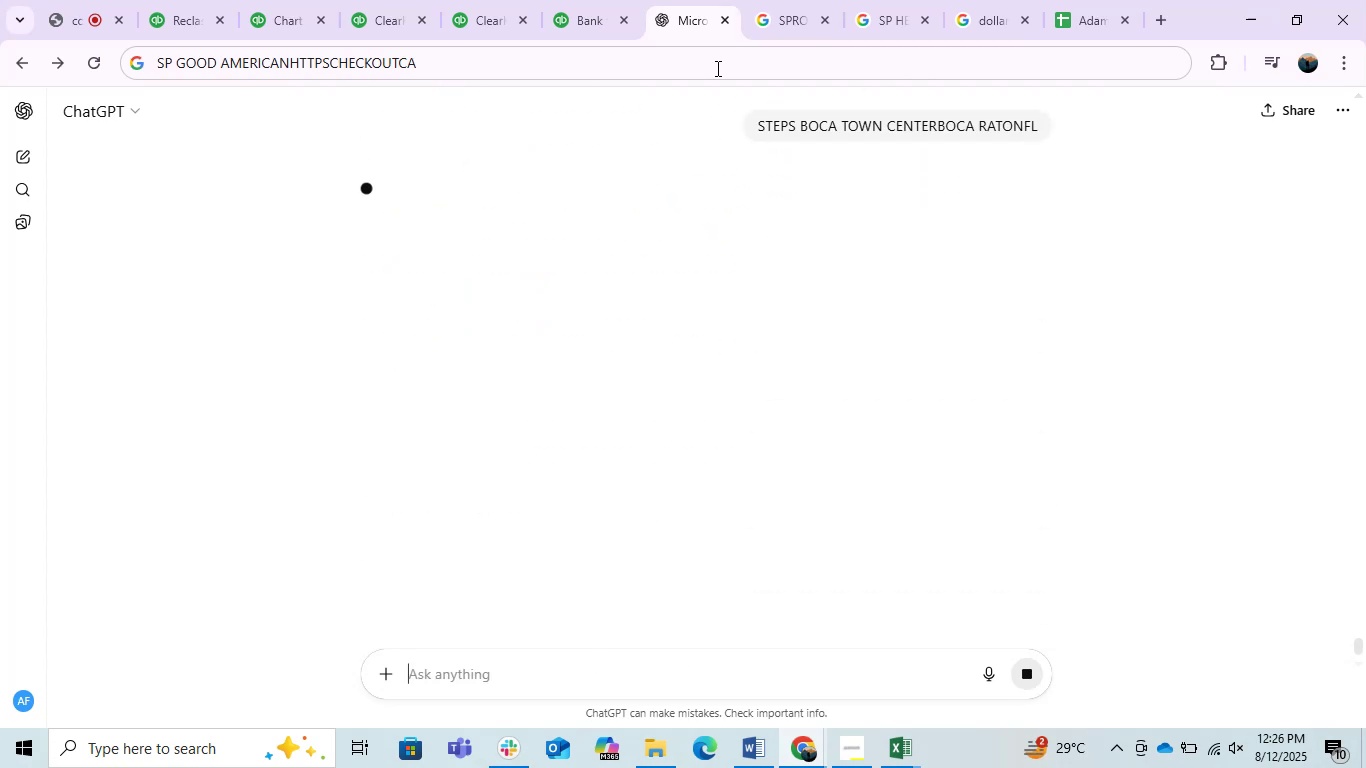 
double_click([788, 60])
 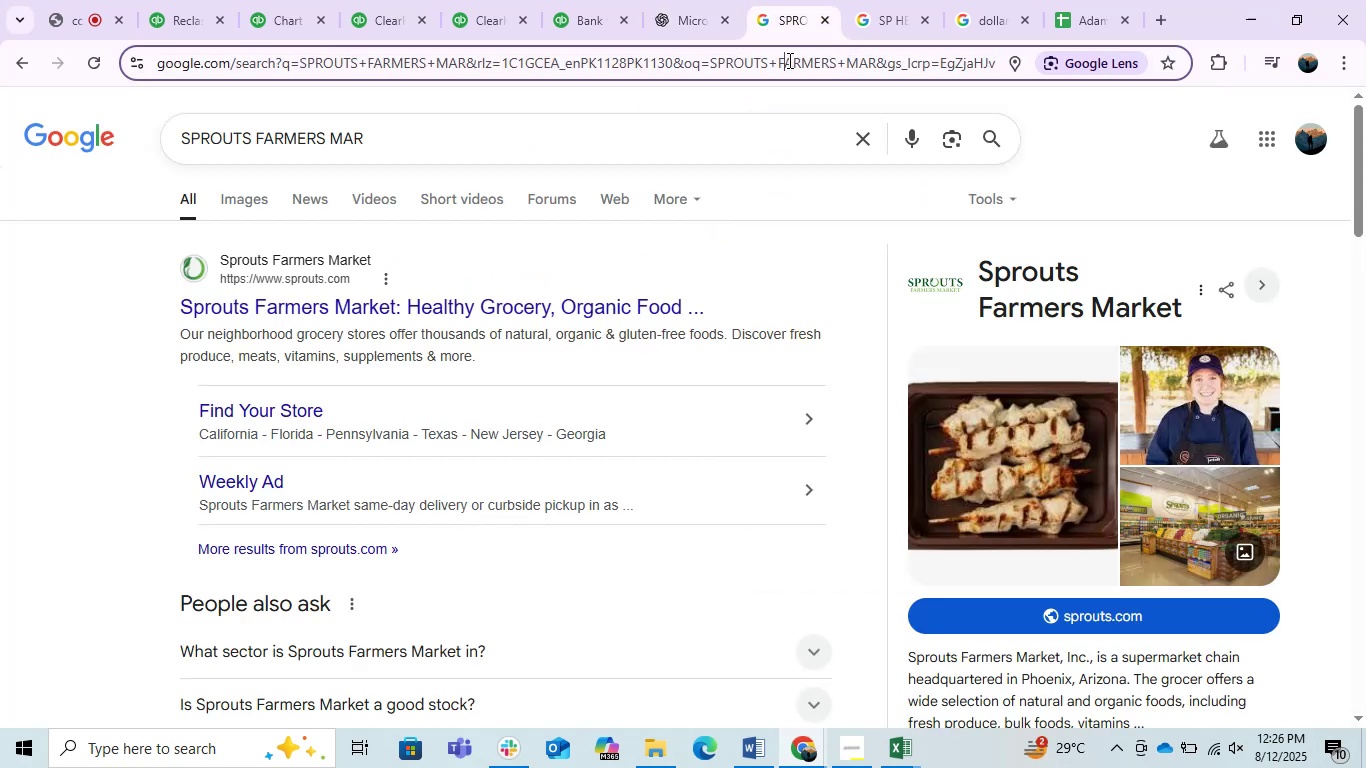 
key(Control+ControlLeft)
 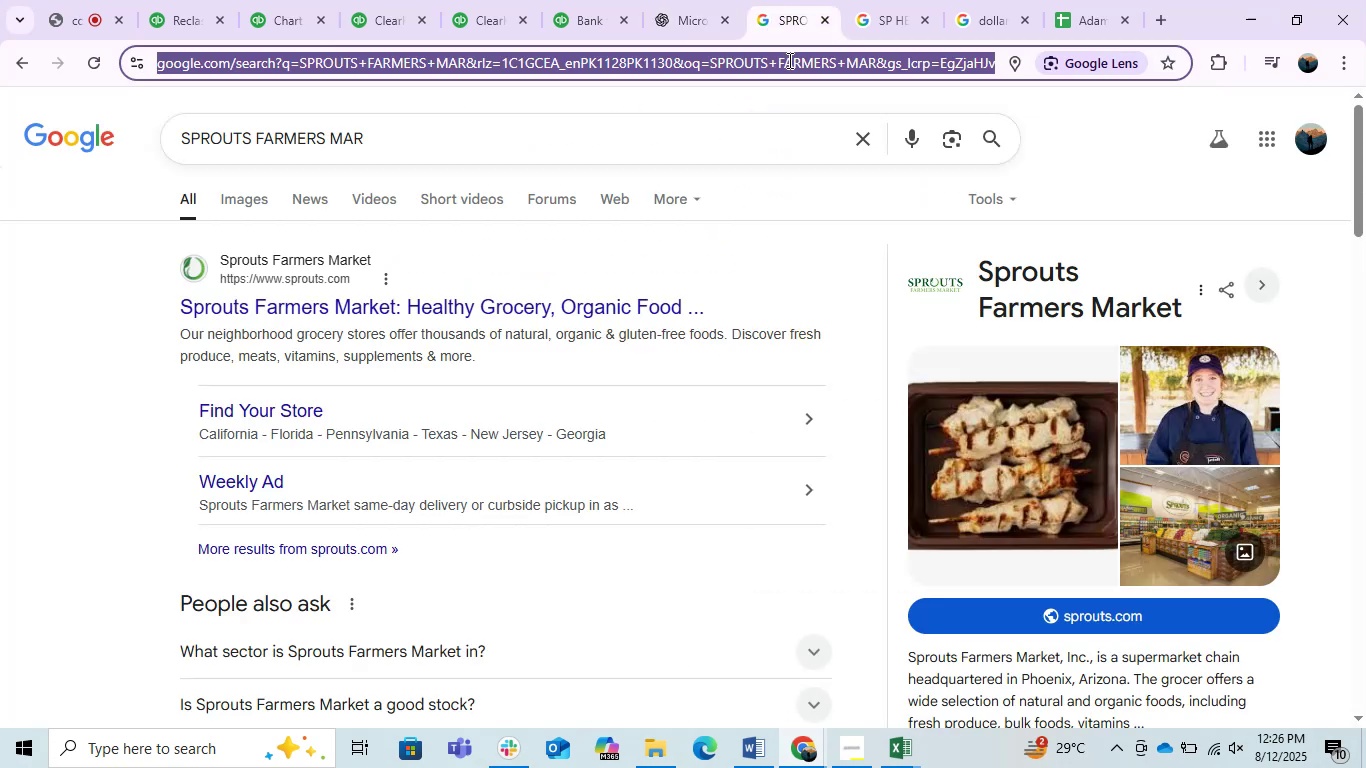 
key(Control+V)
 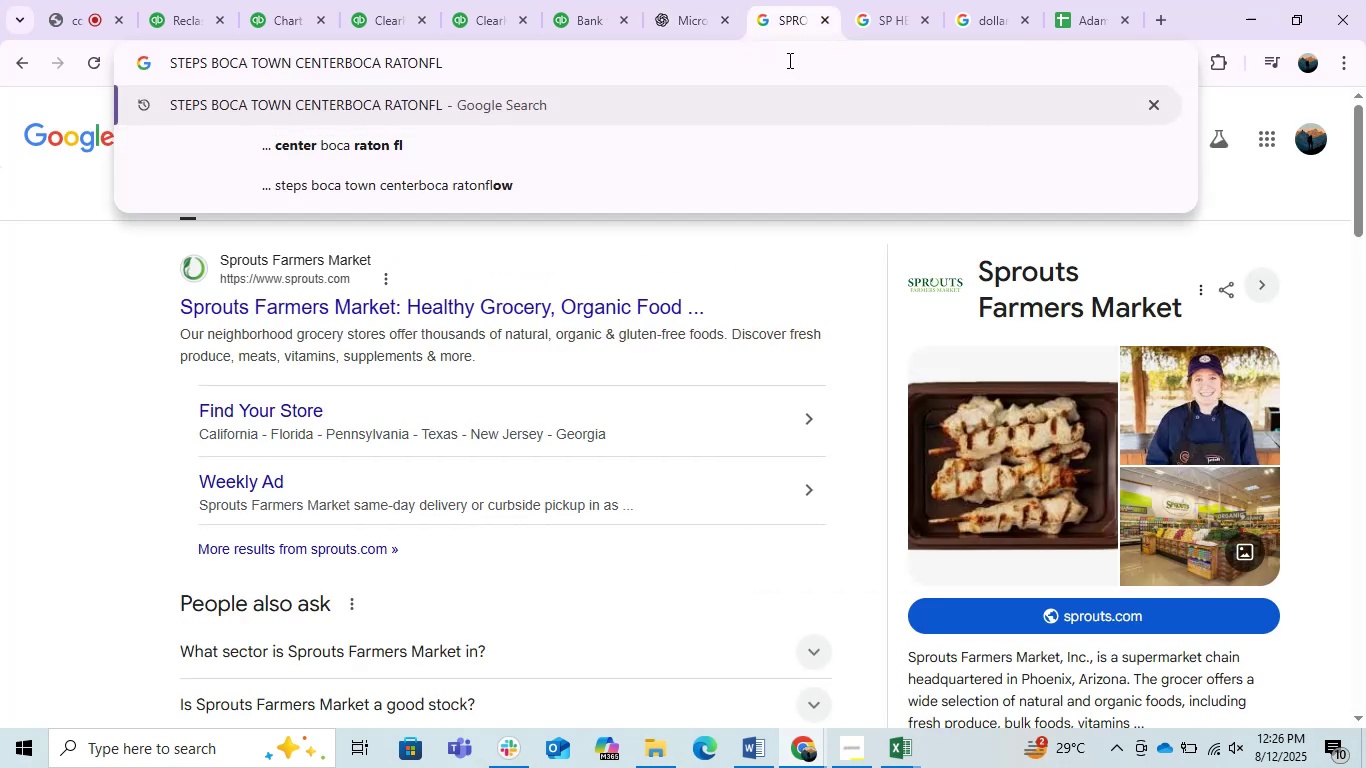 
key(Enter)
 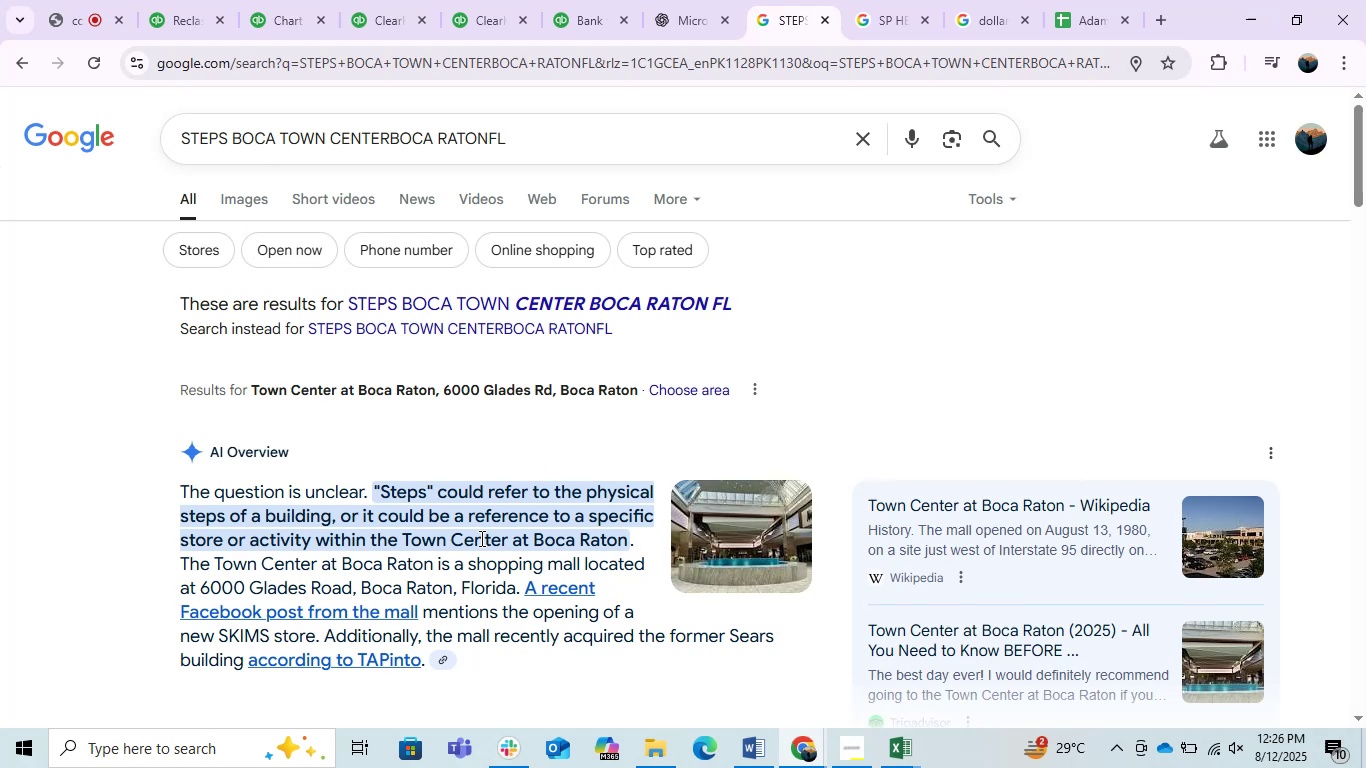 
wait(6.86)
 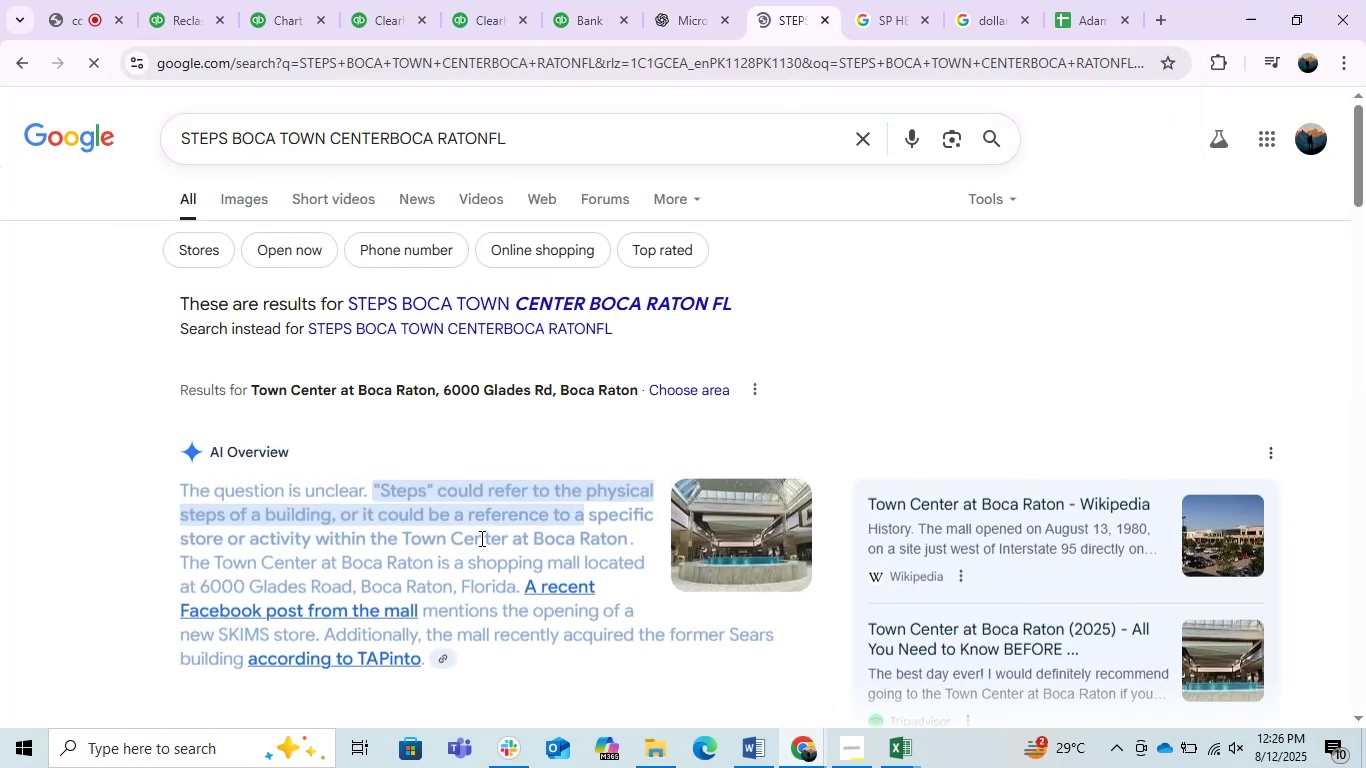 
scroll: coordinate [480, 538], scroll_direction: down, amount: 4.0
 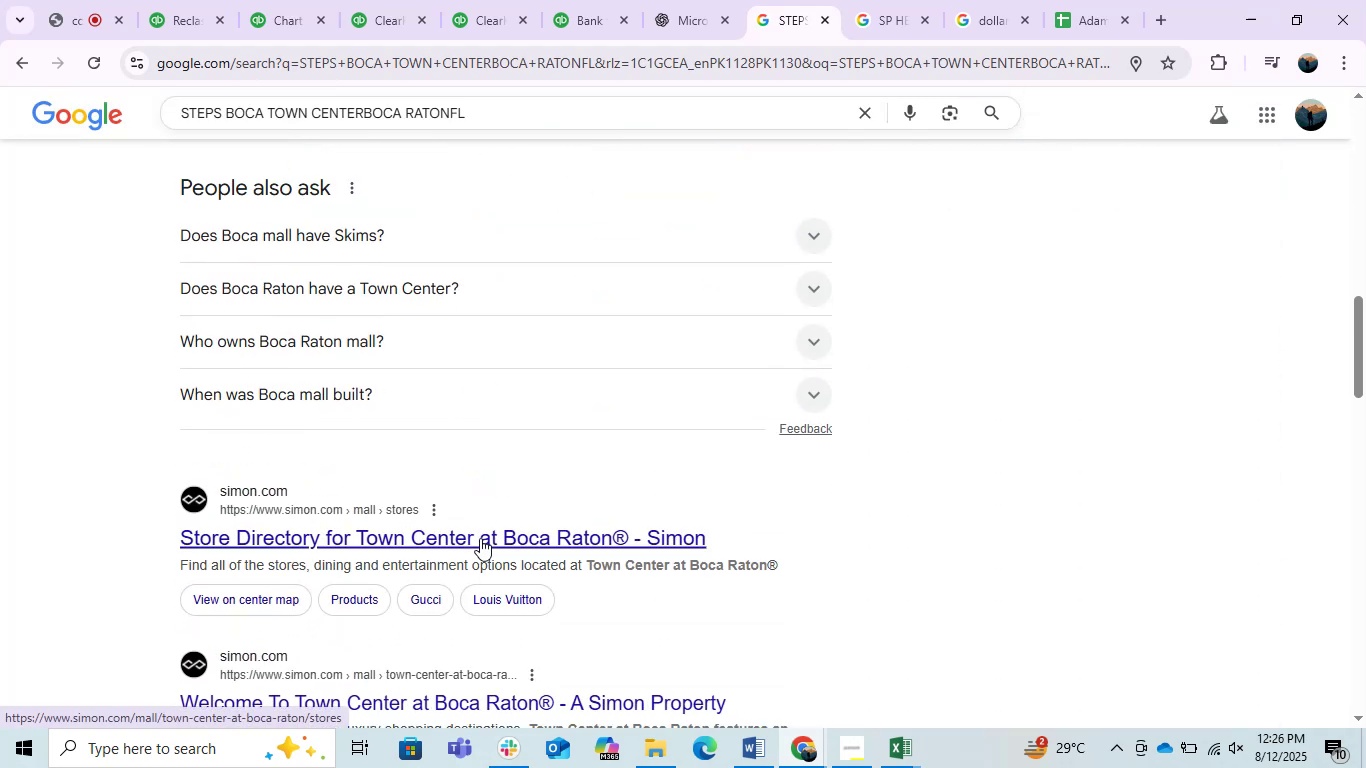 
scroll: coordinate [480, 538], scroll_direction: up, amount: 3.0
 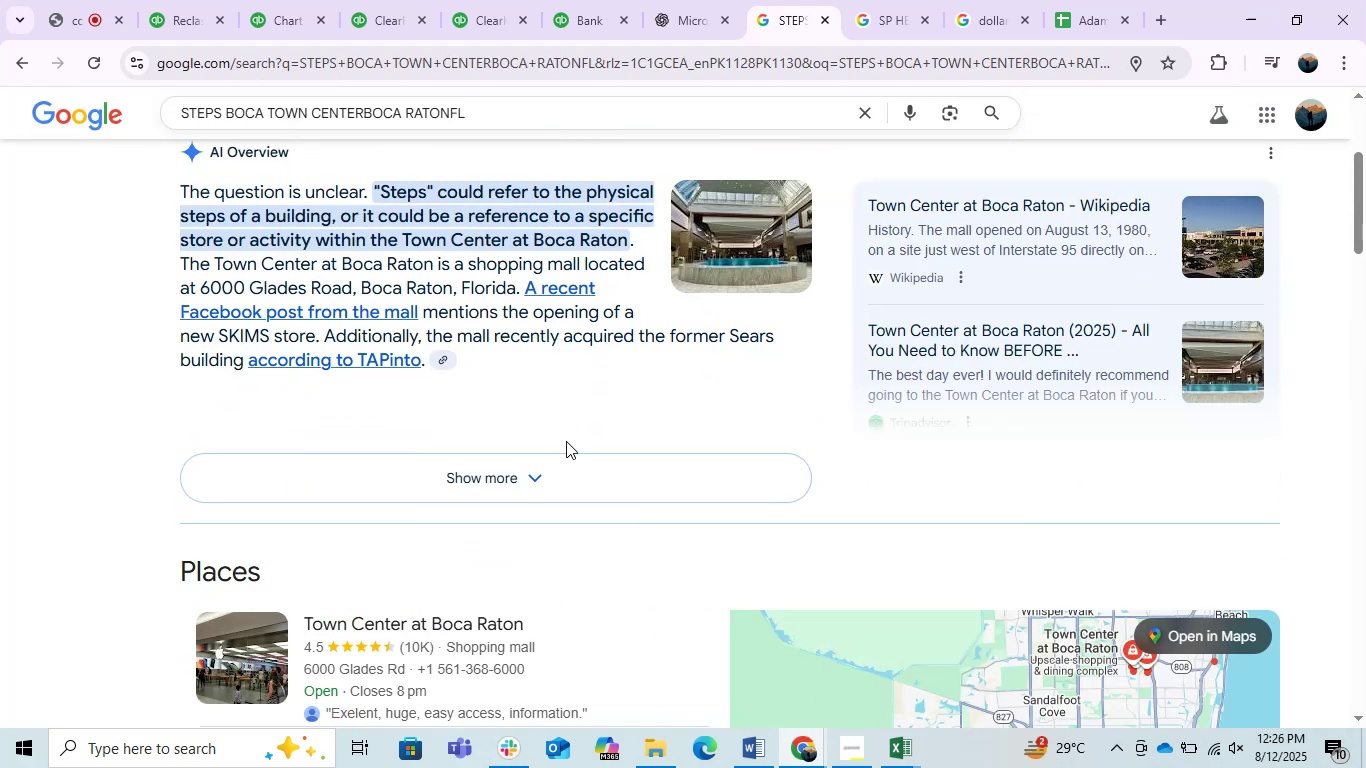 
left_click([537, 471])
 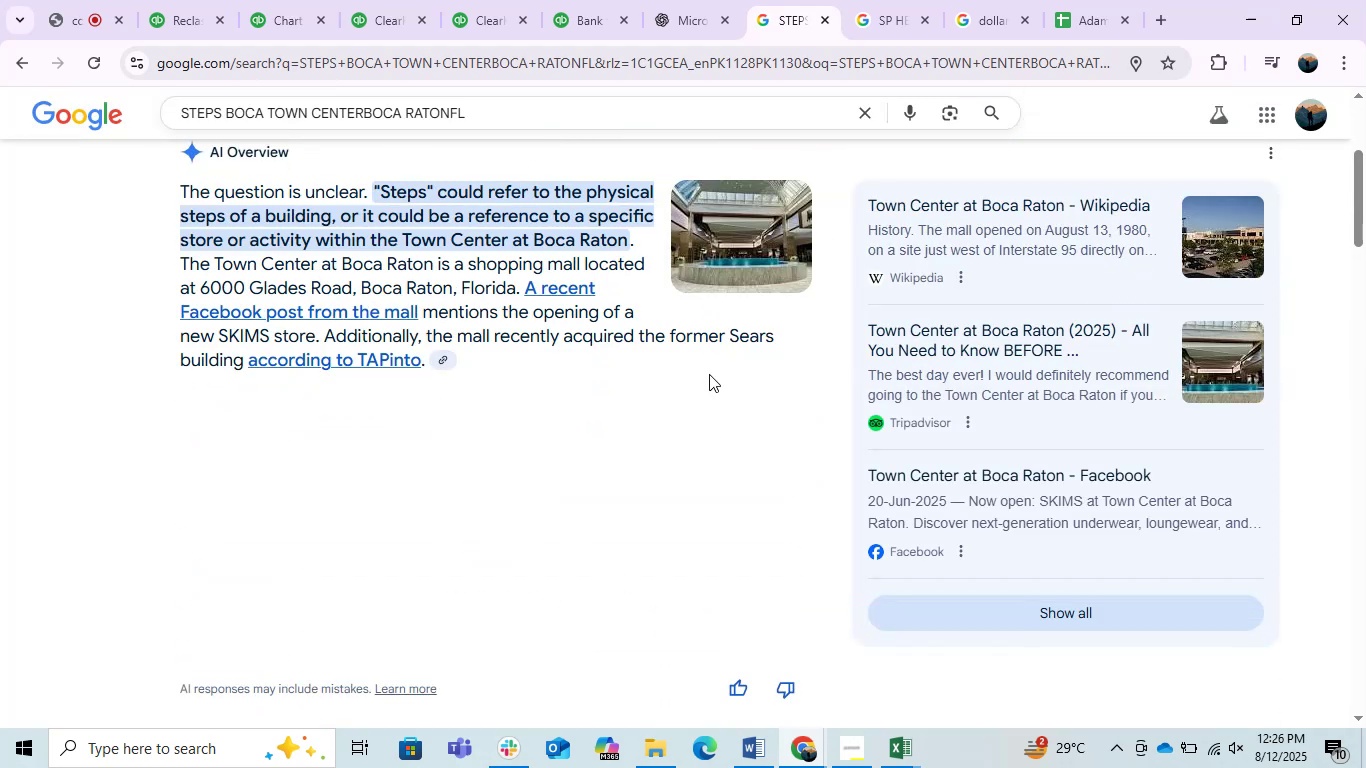 
scroll: coordinate [571, 563], scroll_direction: up, amount: 4.0
 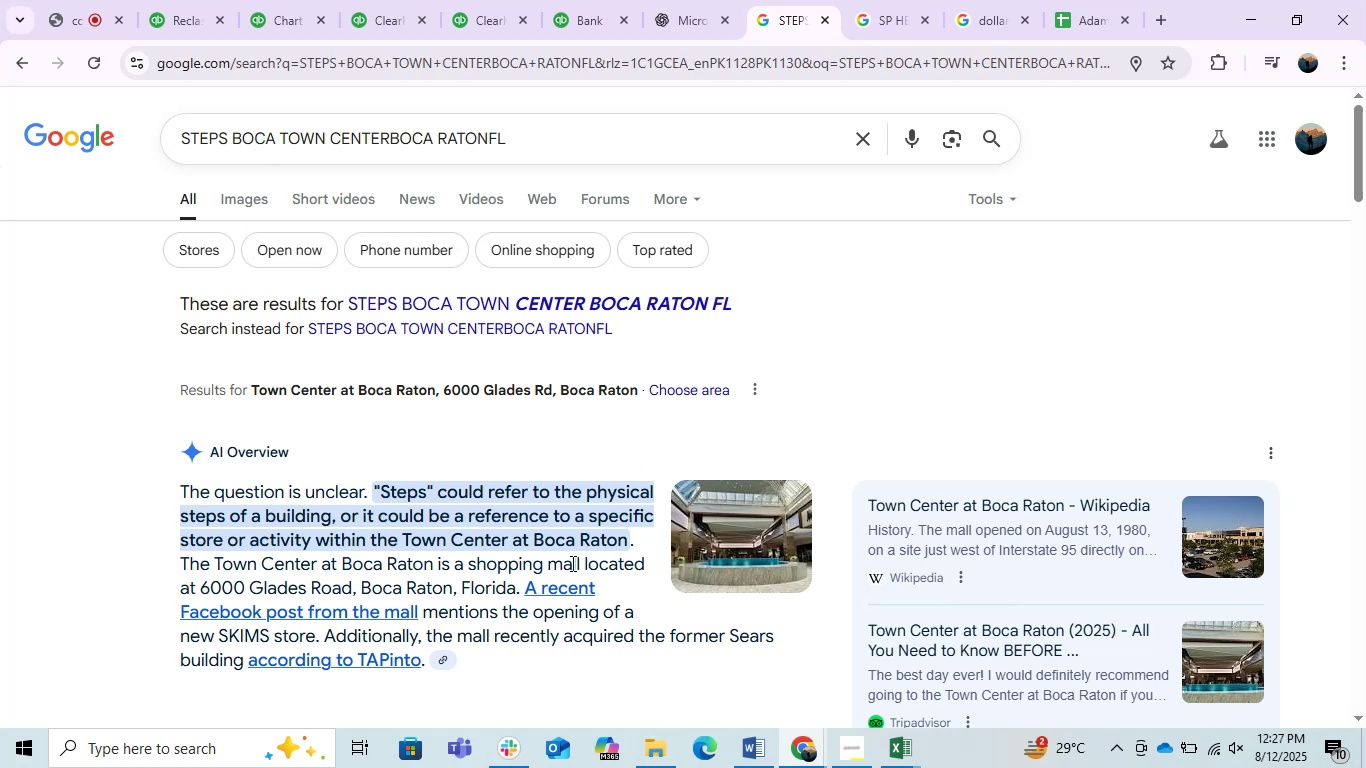 
wait(18.86)
 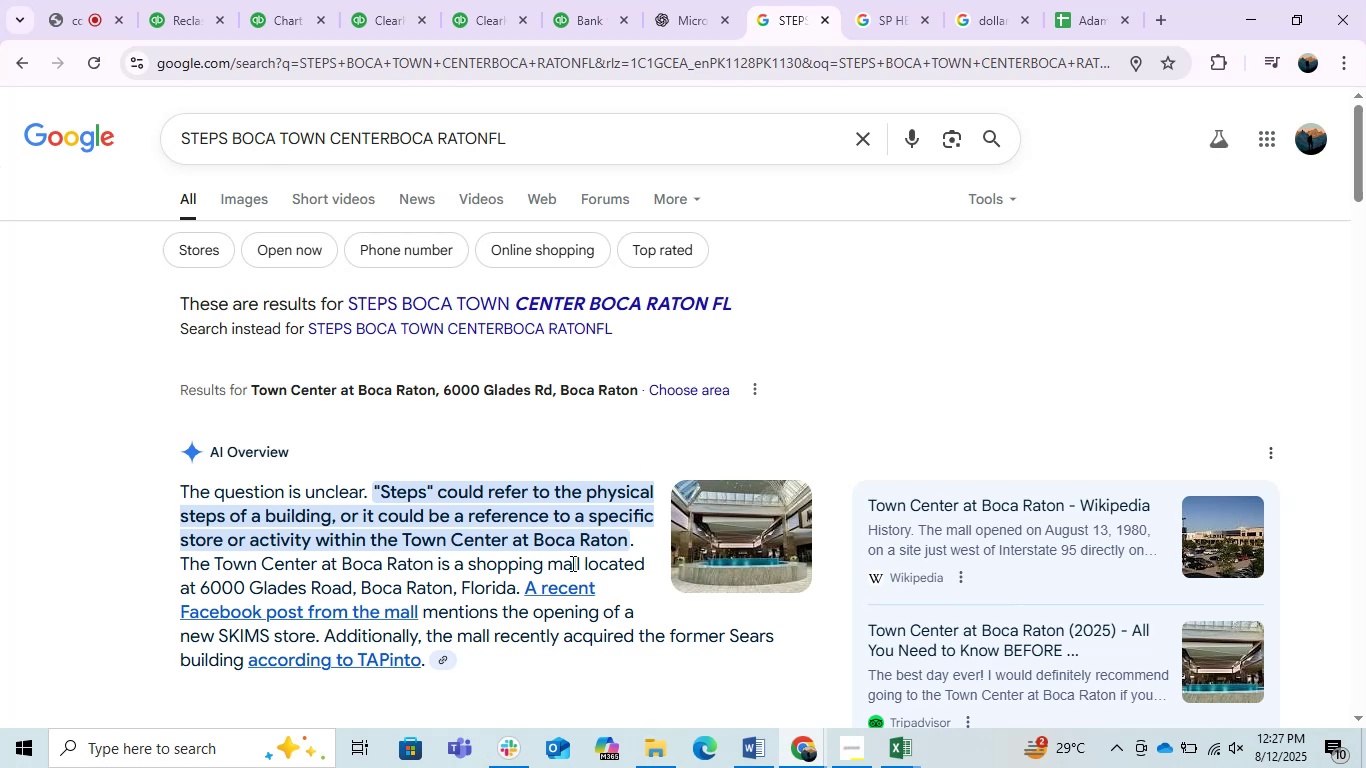 
left_click([752, 389])
 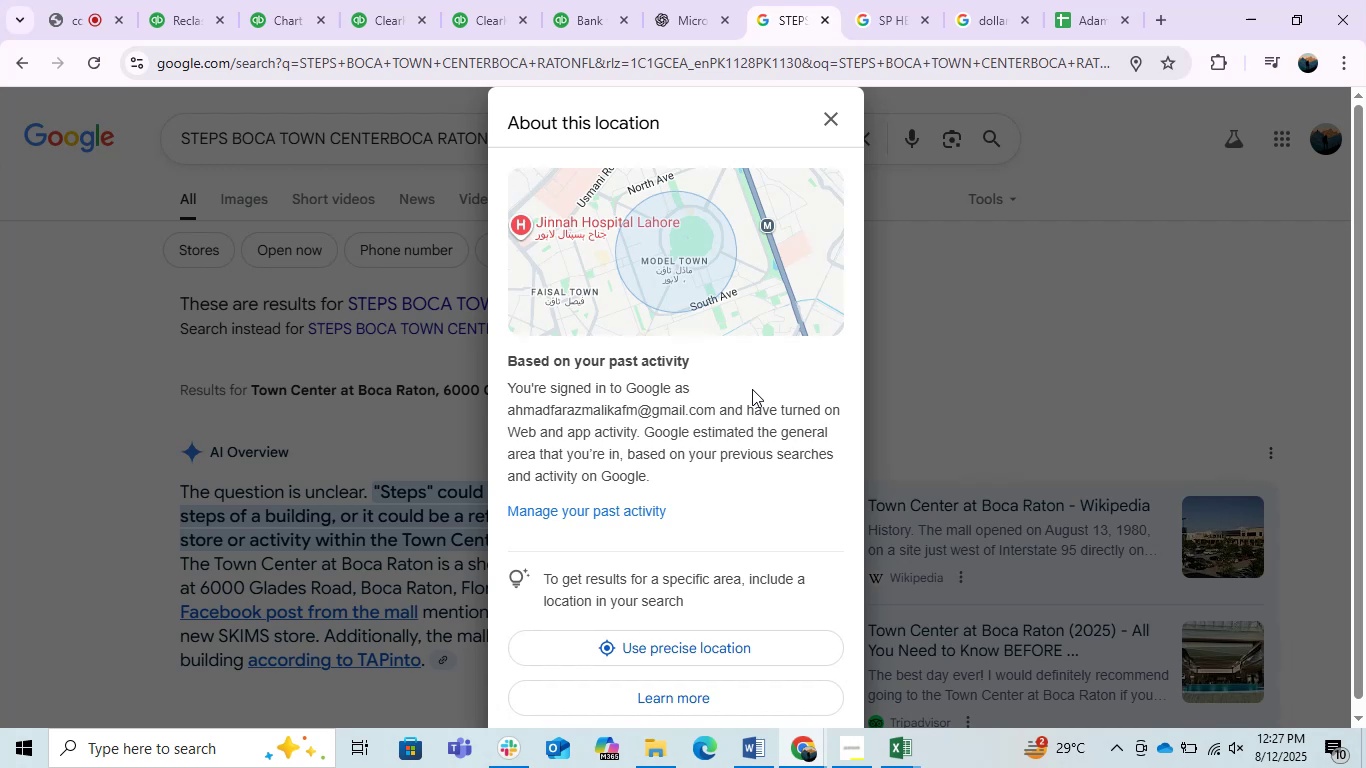 
left_click([1029, 344])
 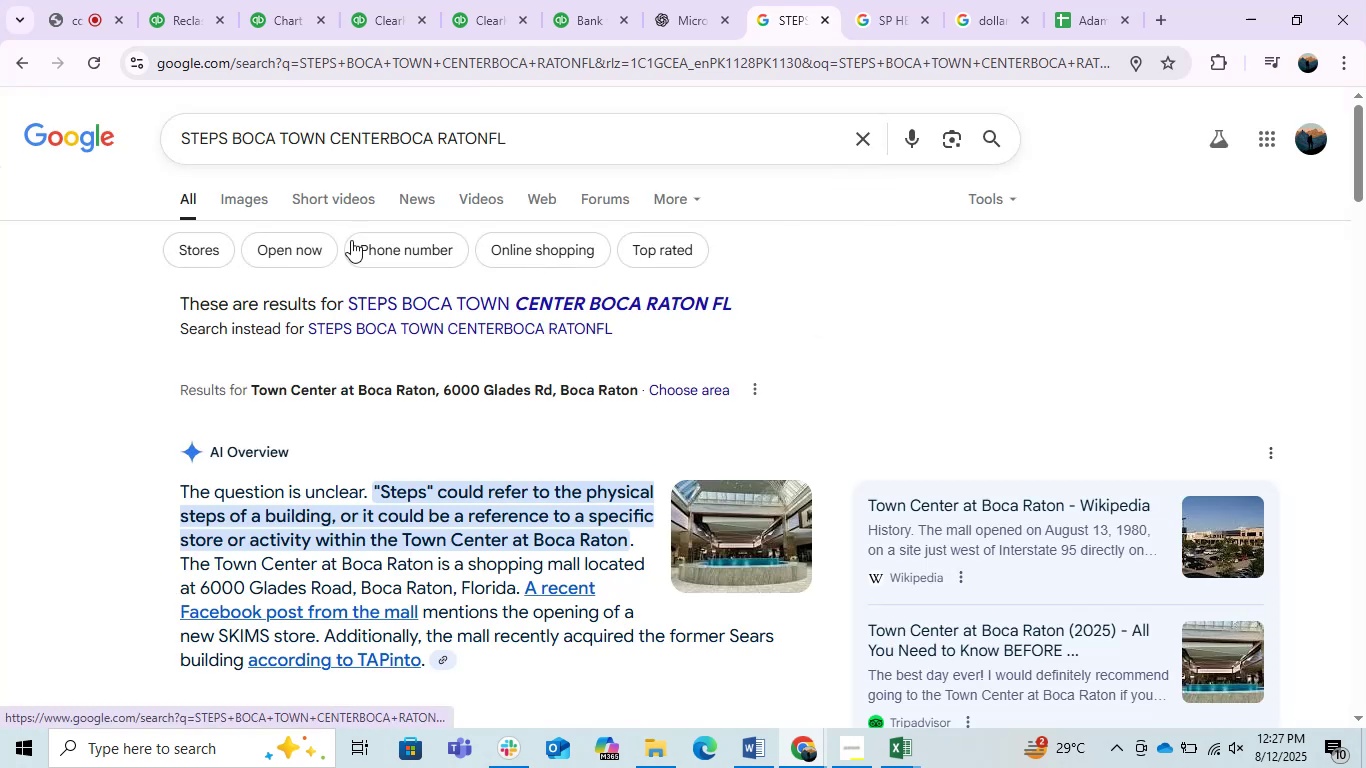 
left_click([210, 201])
 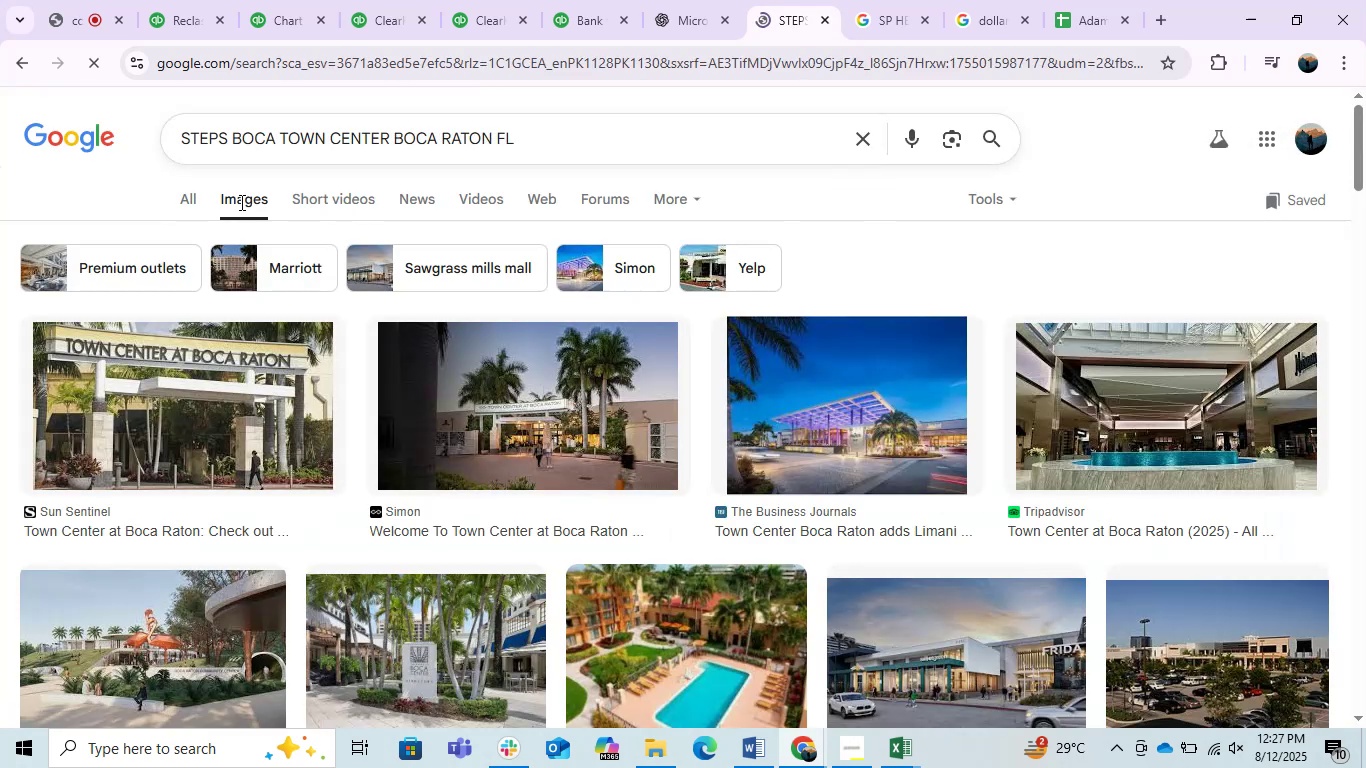 
left_click([206, 200])
 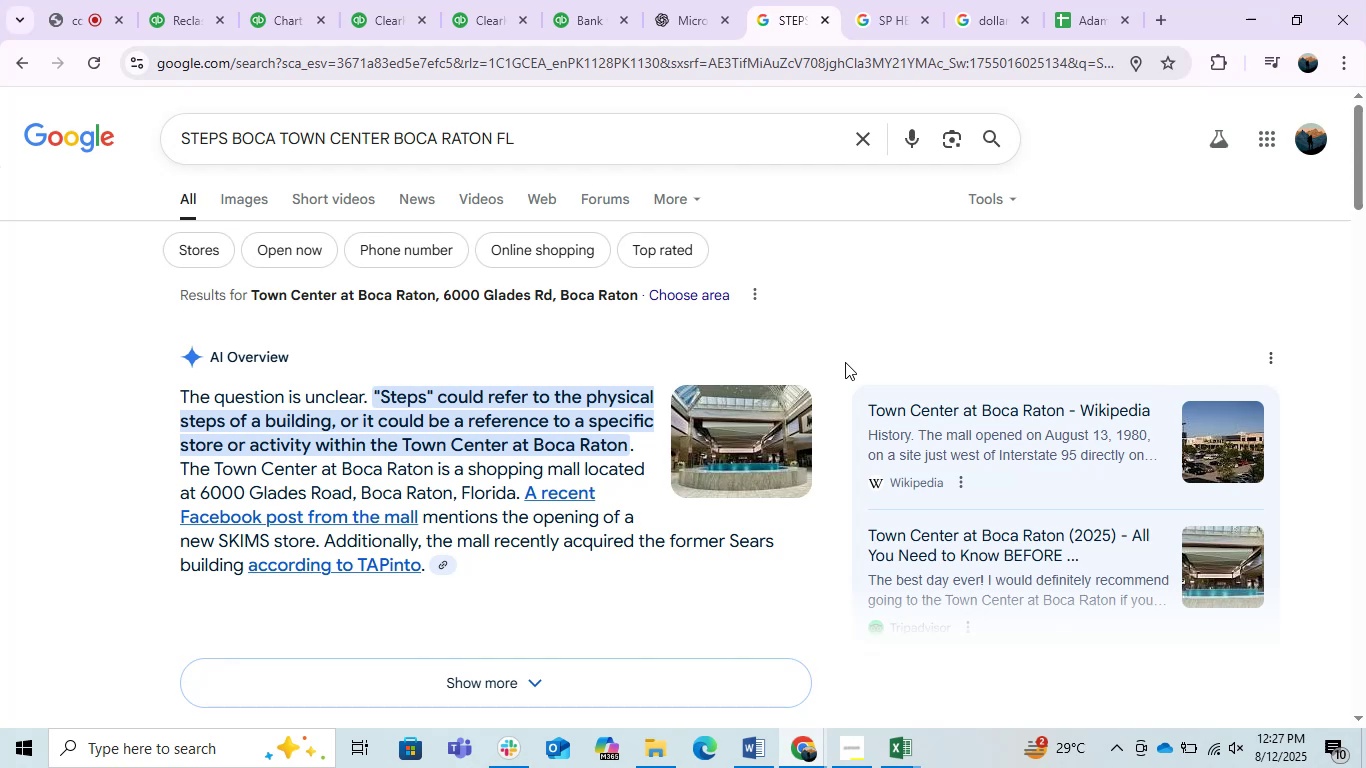 
wait(14.45)
 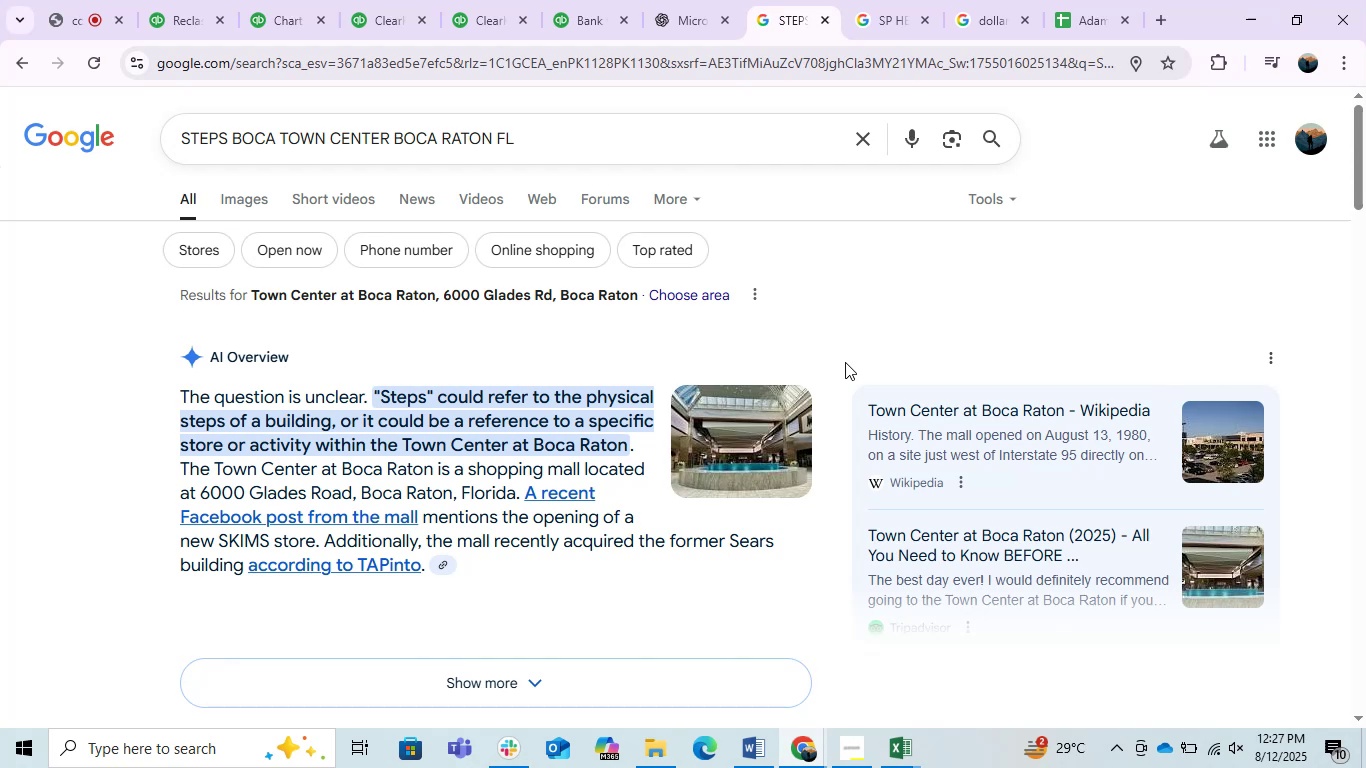 
left_click([702, 0])
 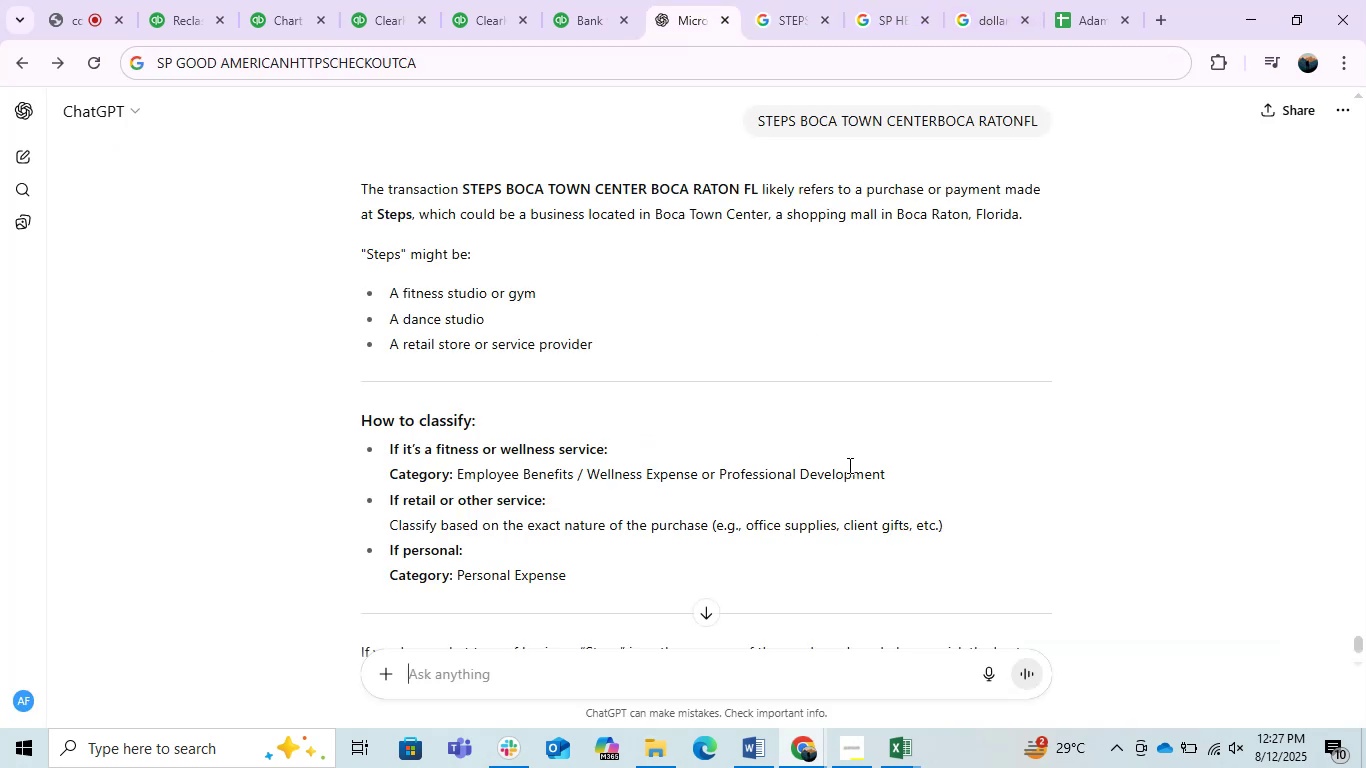 
scroll: coordinate [848, 465], scroll_direction: down, amount: 7.0
 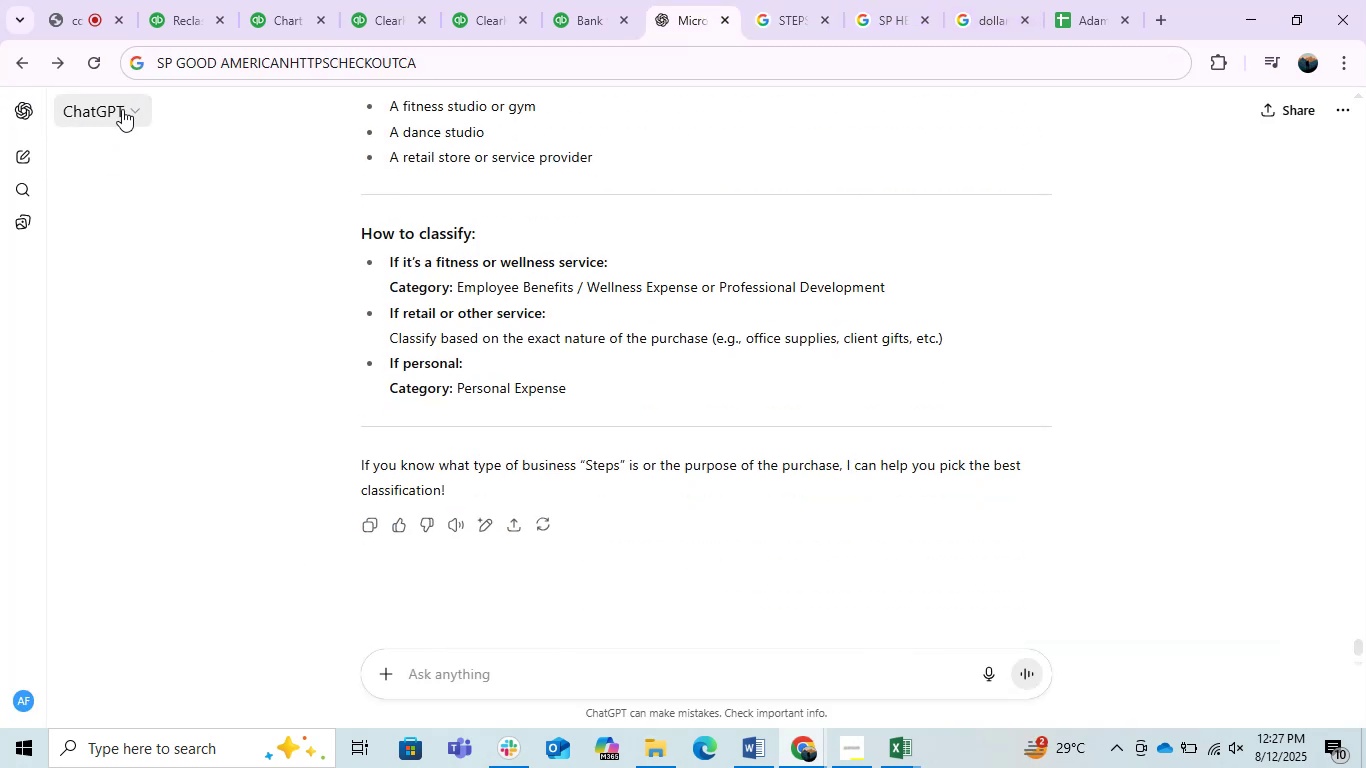 
left_click([83, 55])
 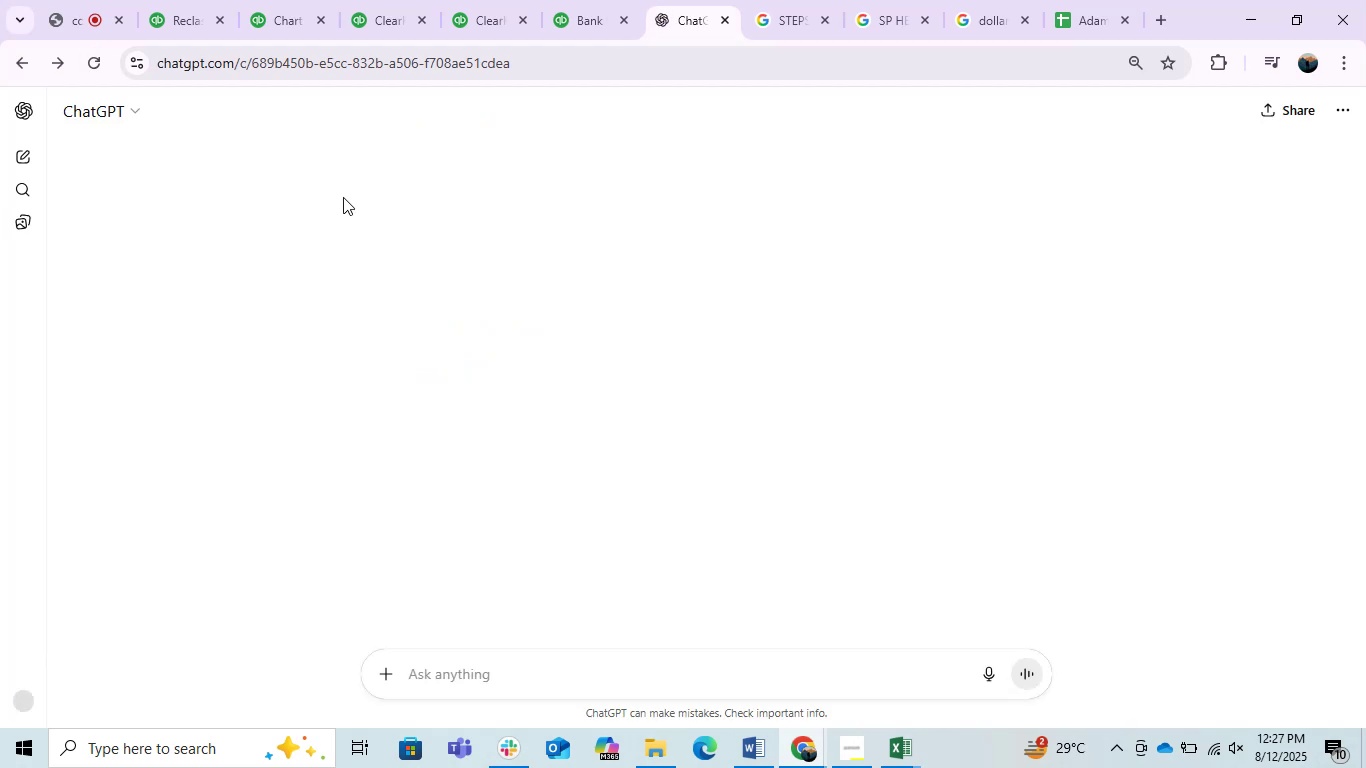 
left_click([12, 153])
 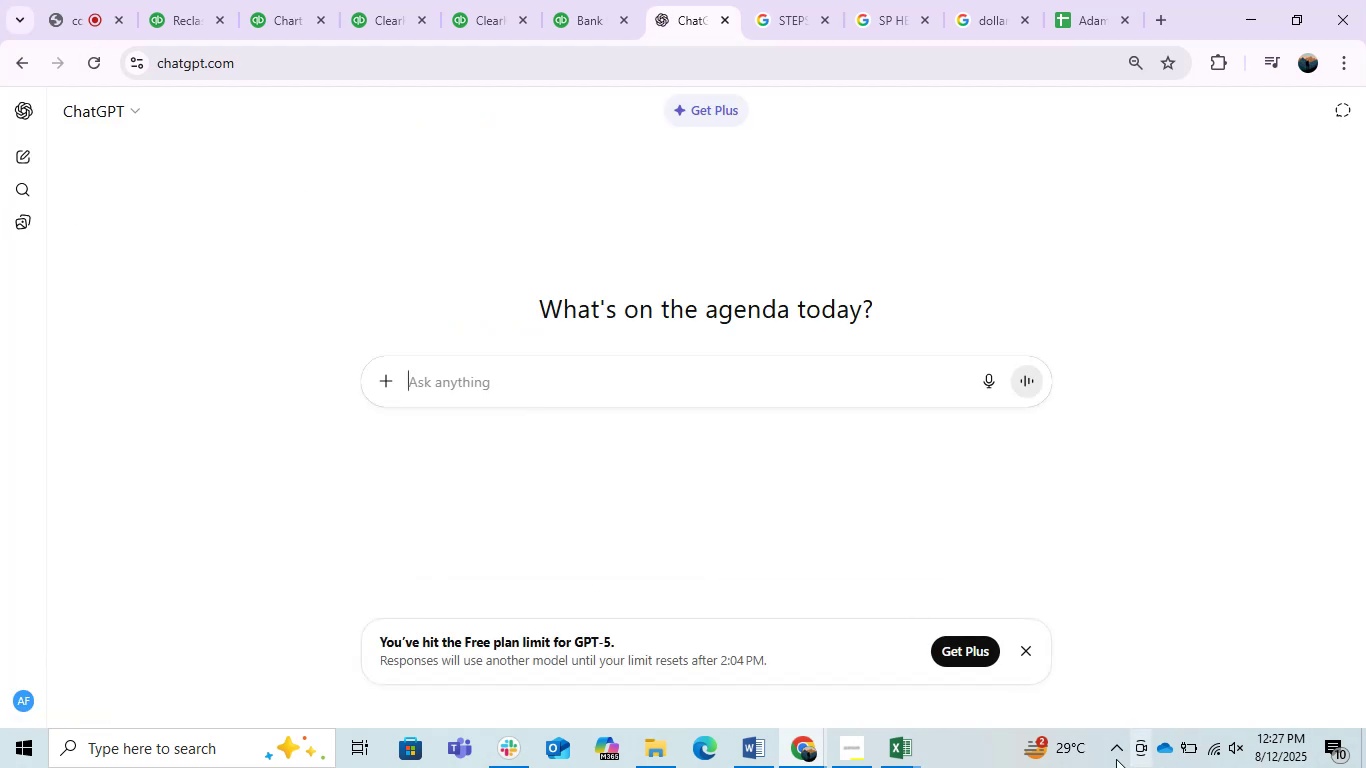 
left_click([911, 761])
 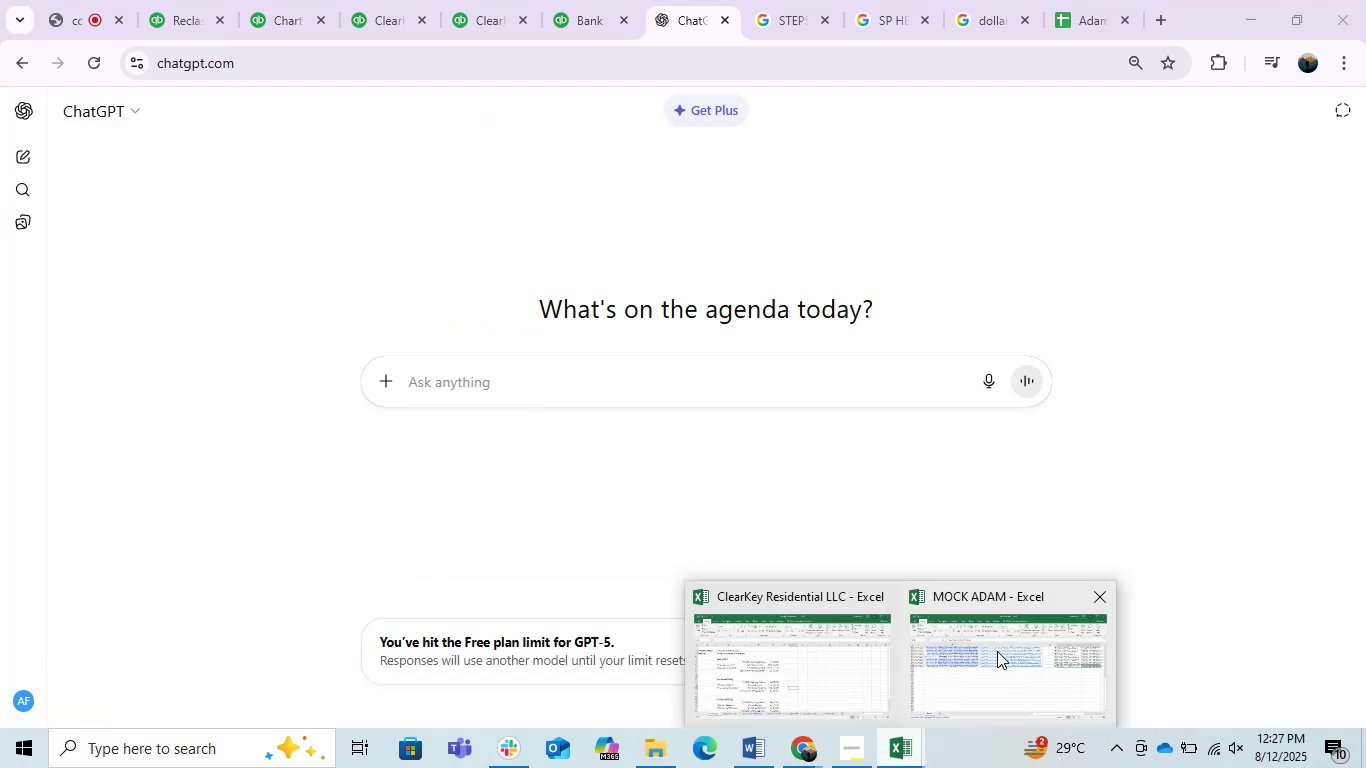 
left_click([997, 651])
 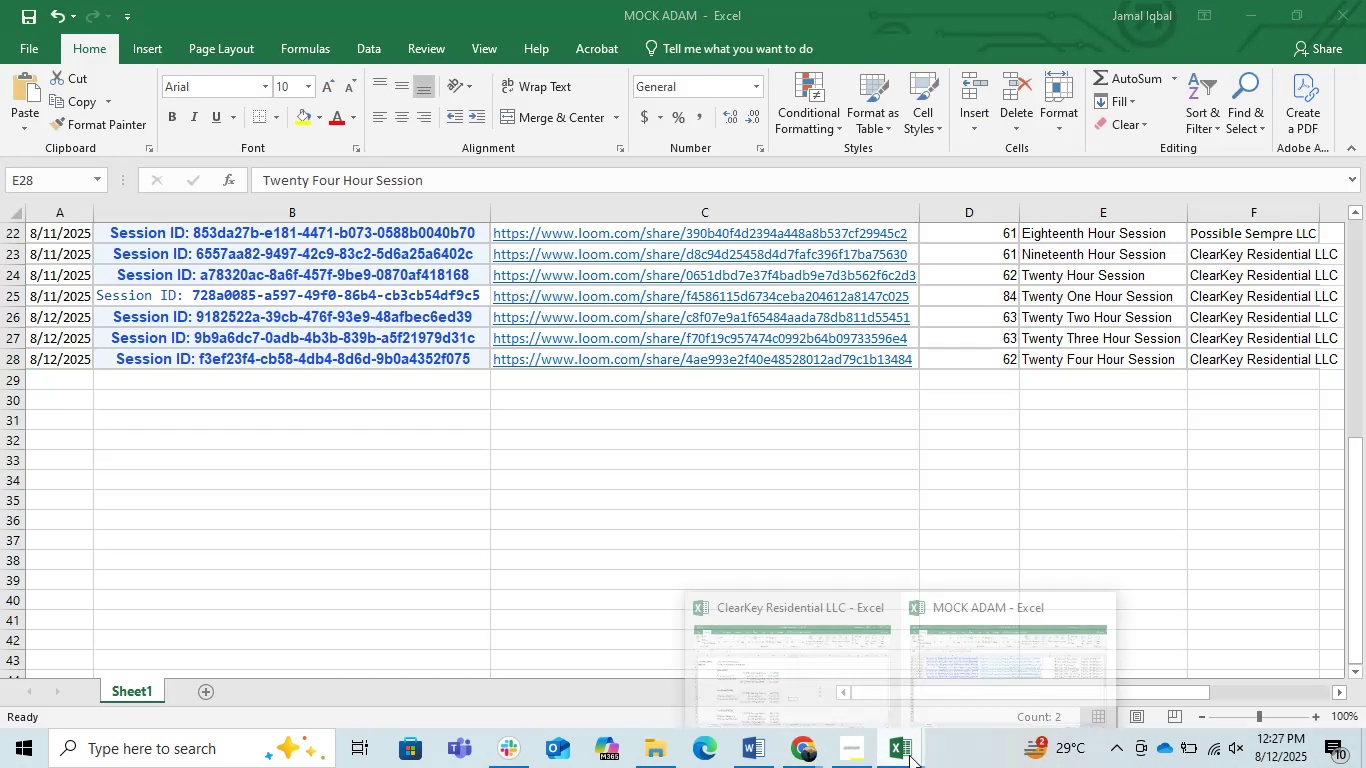 
double_click([822, 664])
 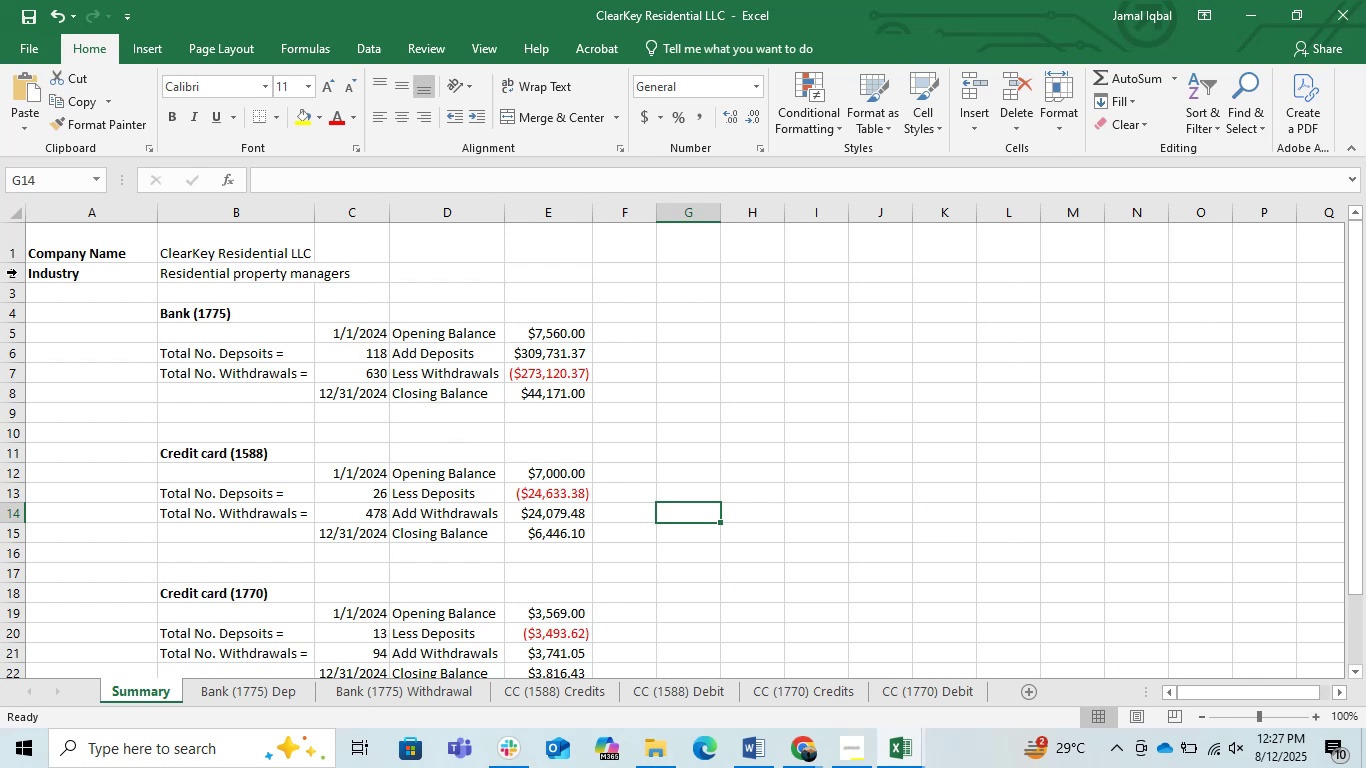 
left_click_drag(start_coordinate=[92, 244], to_coordinate=[349, 266])
 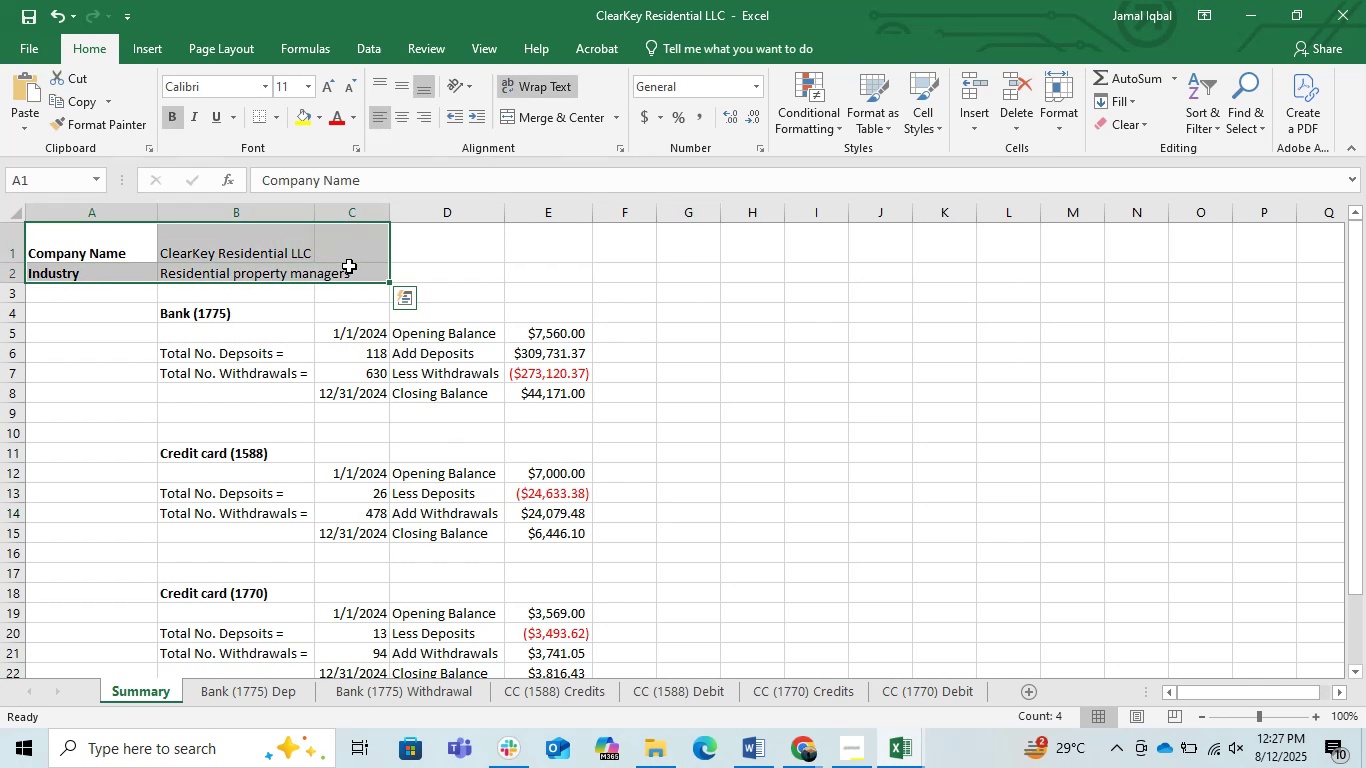 
key(Control+C)
 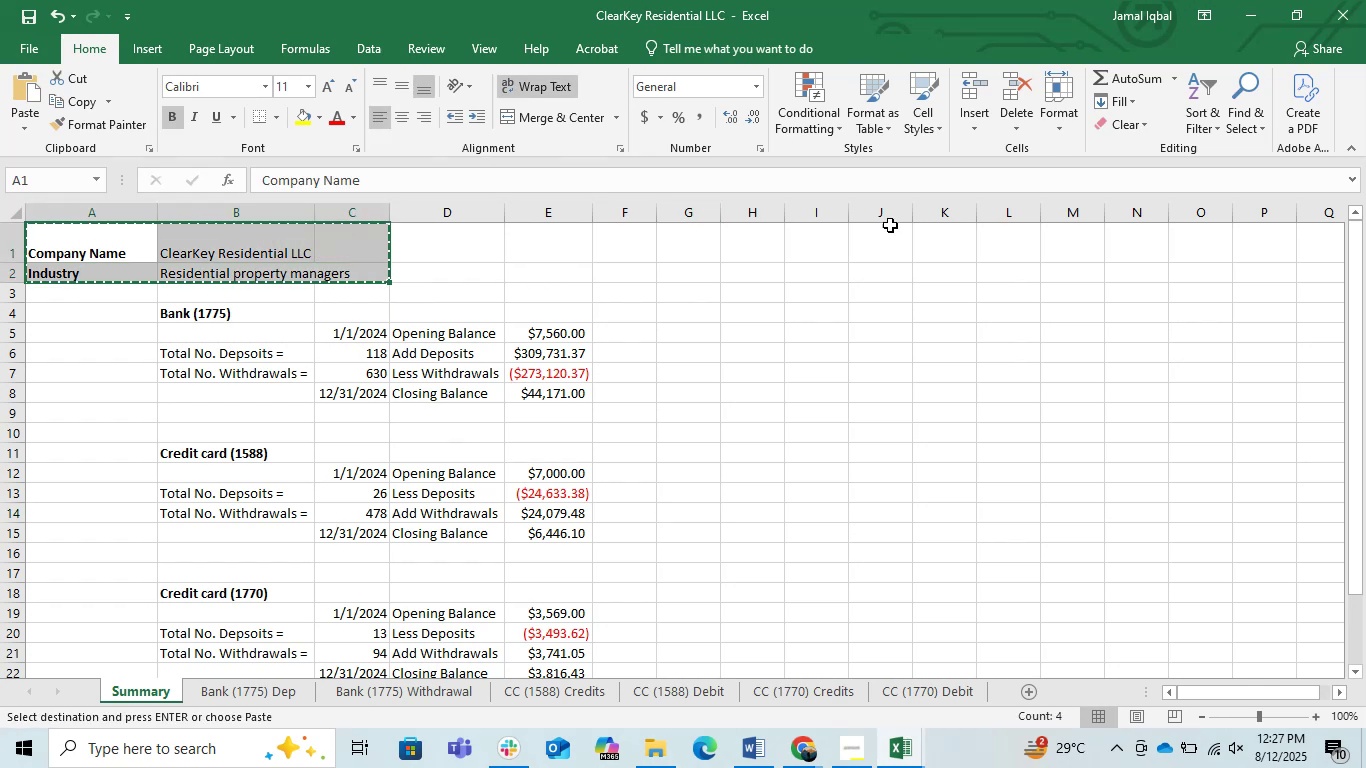 
key(Control+C)
 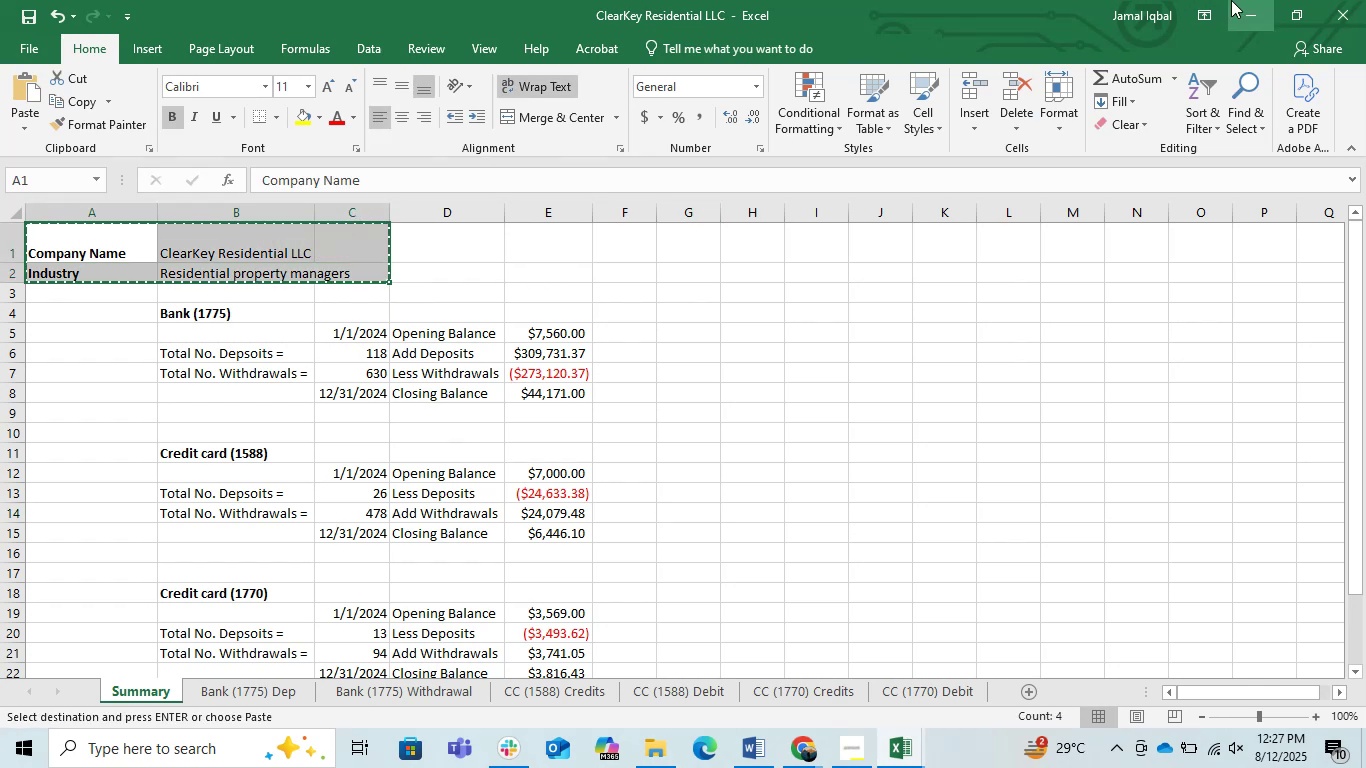 
left_click([1231, 0])
 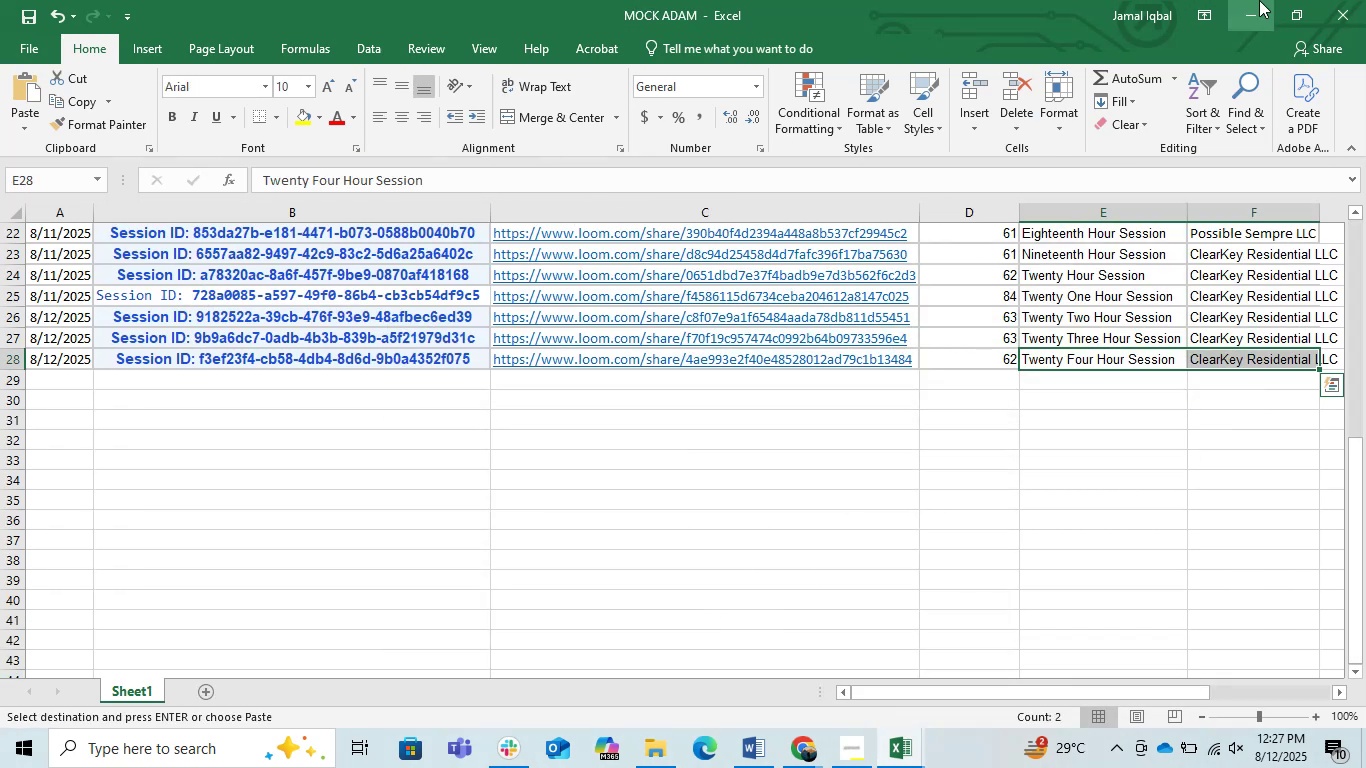 
left_click([1259, 0])
 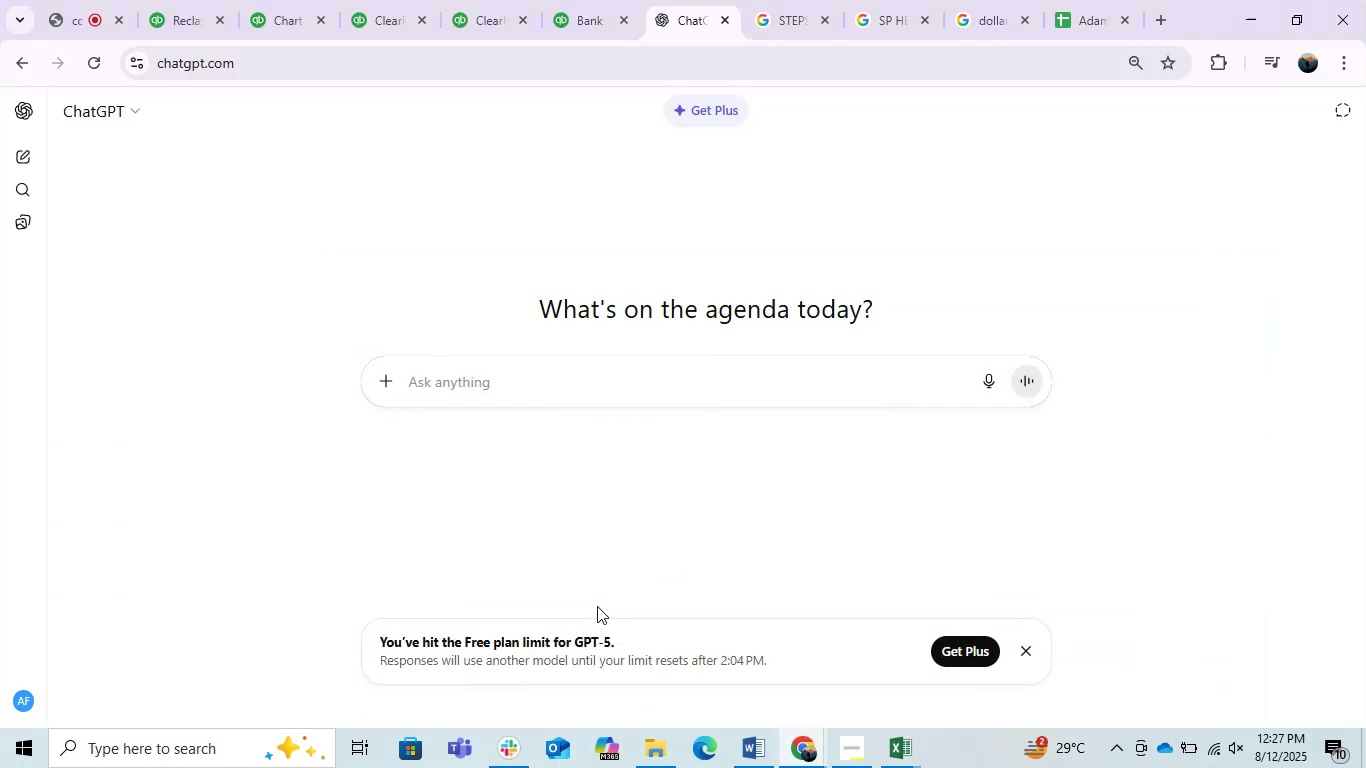 
key(Control+ControlLeft)
 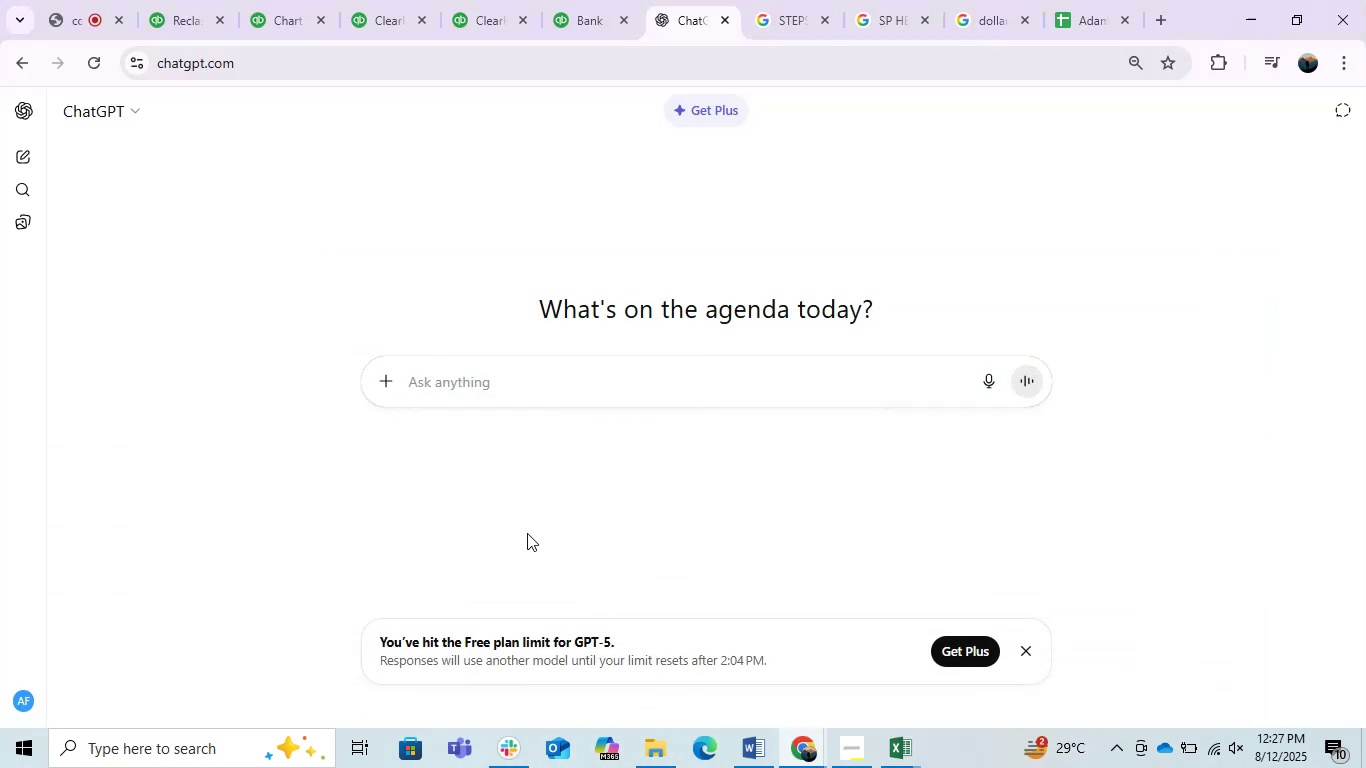 
key(Control+V)
 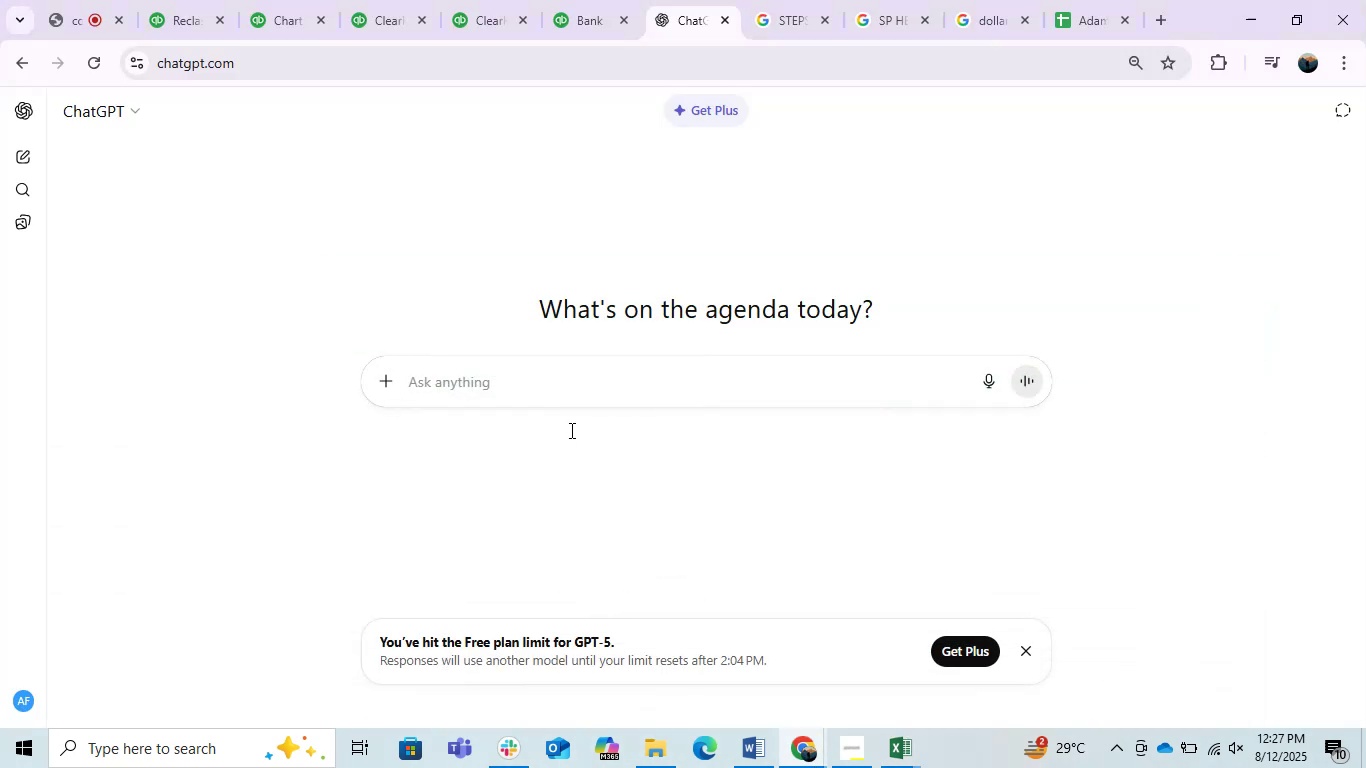 
left_click([562, 384])
 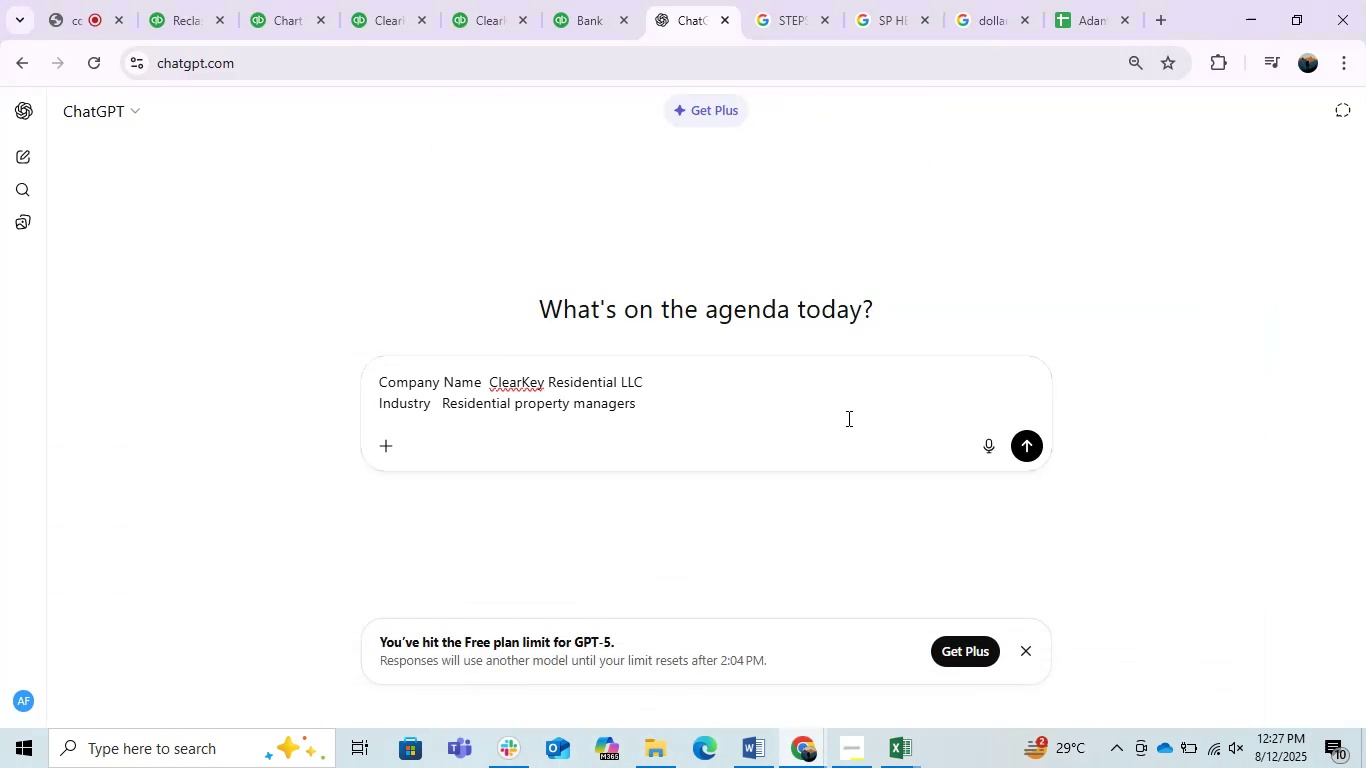 
key(Enter)
 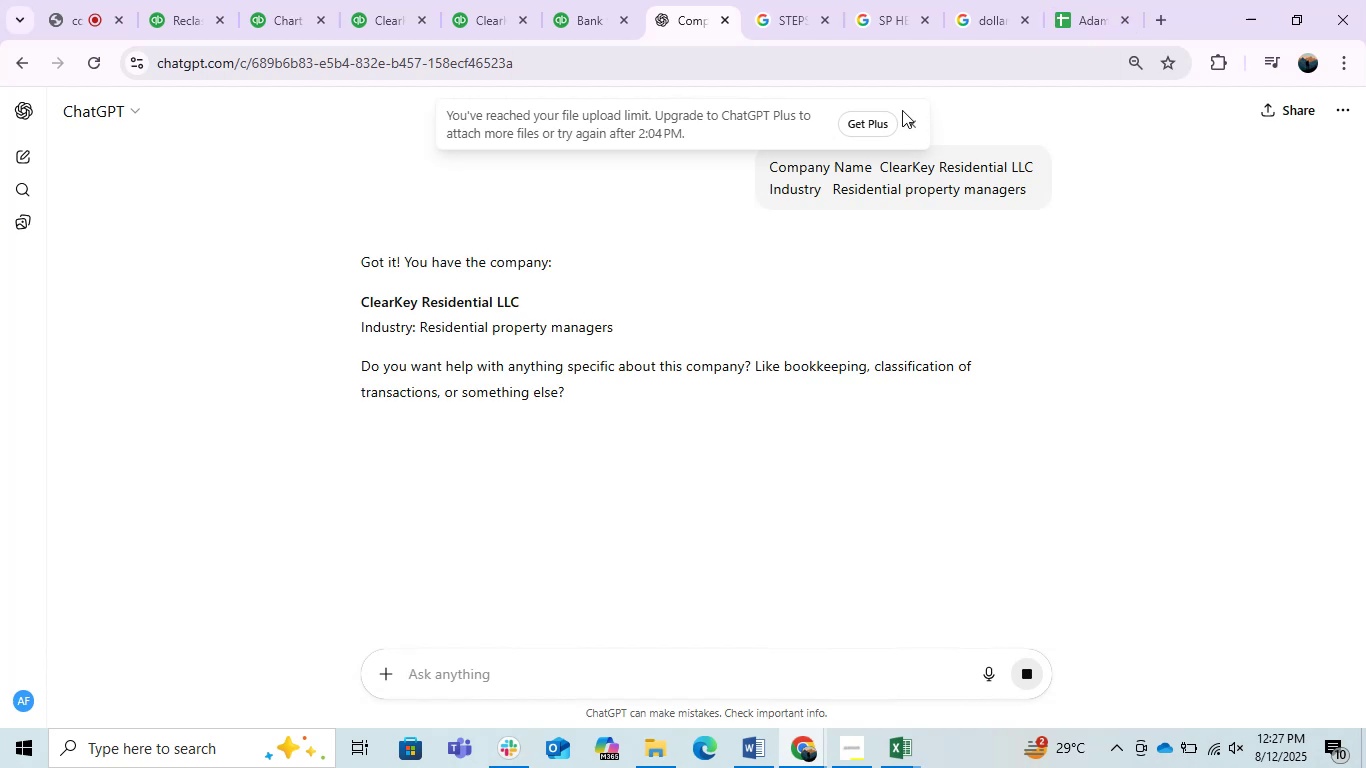 
left_click([917, 118])
 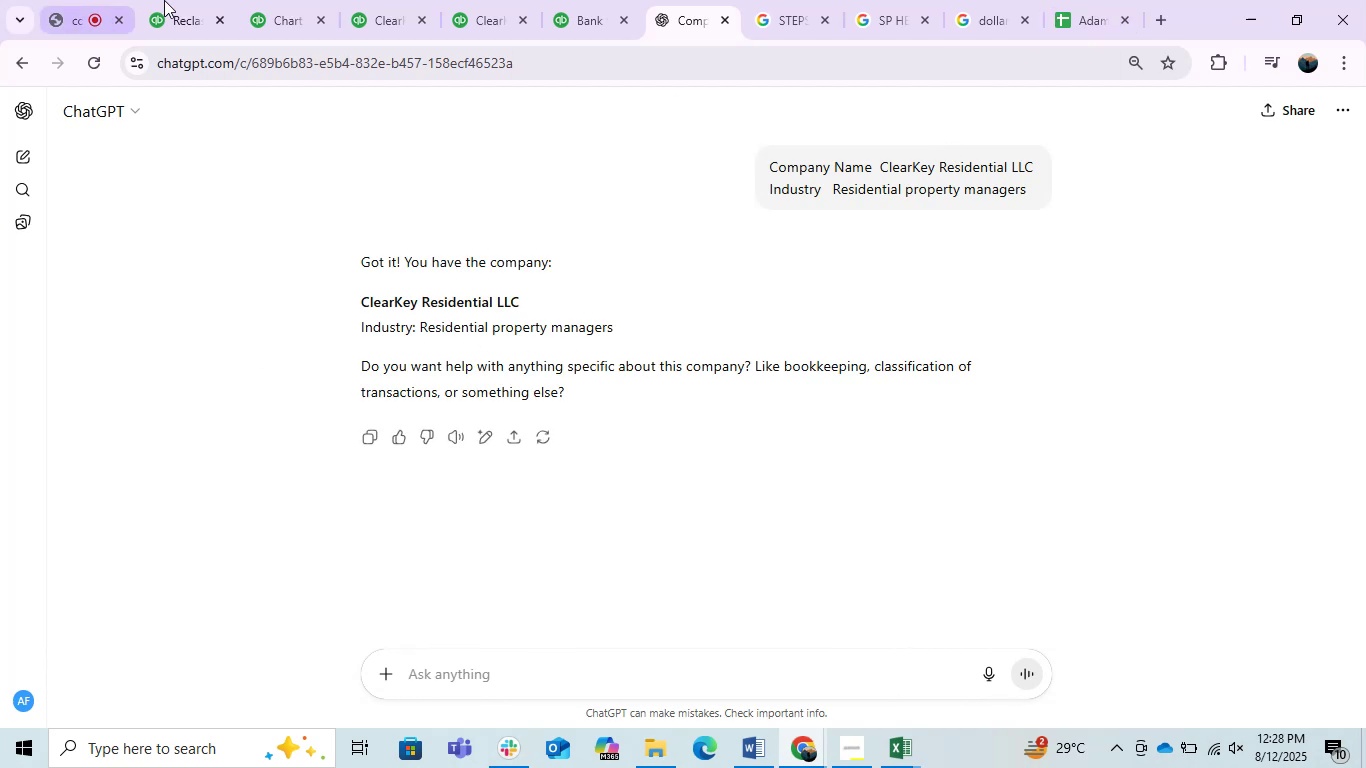 
left_click([195, 0])
 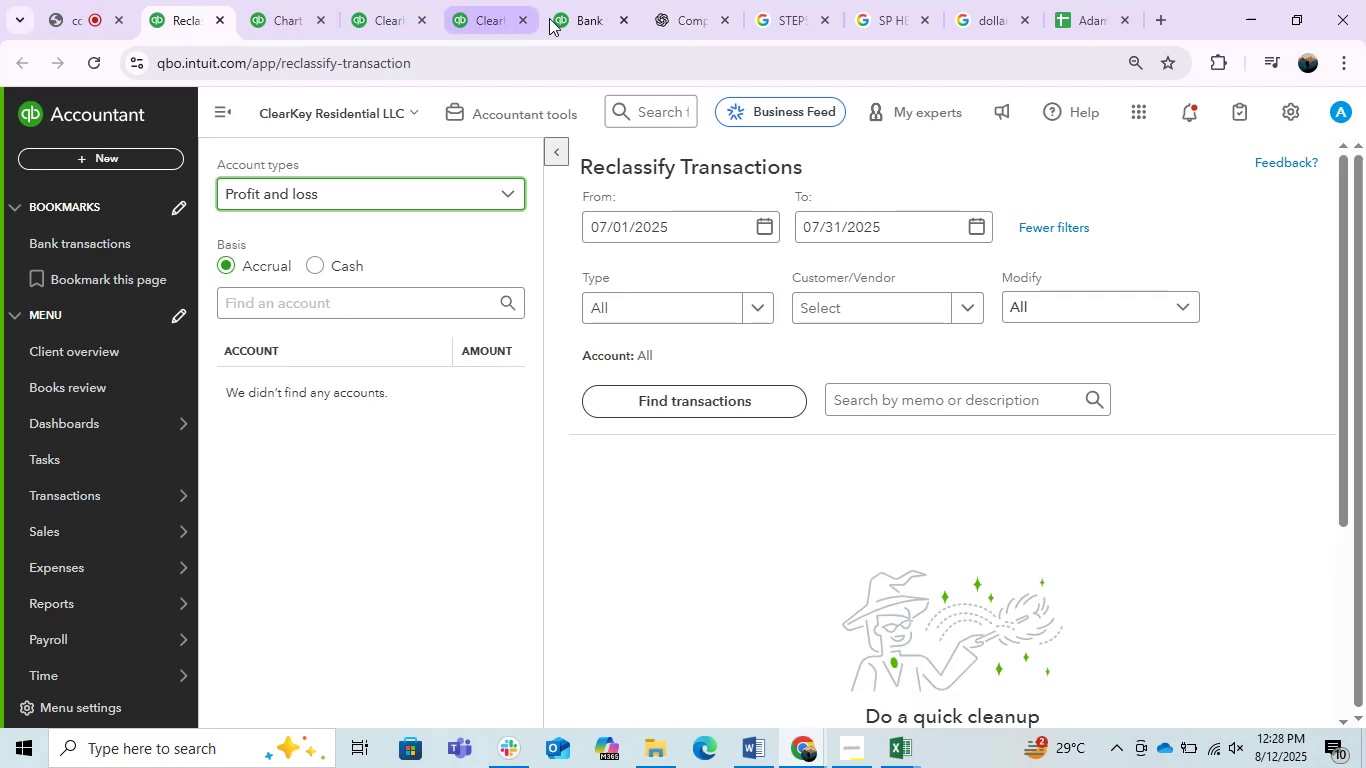 
left_click([584, 25])
 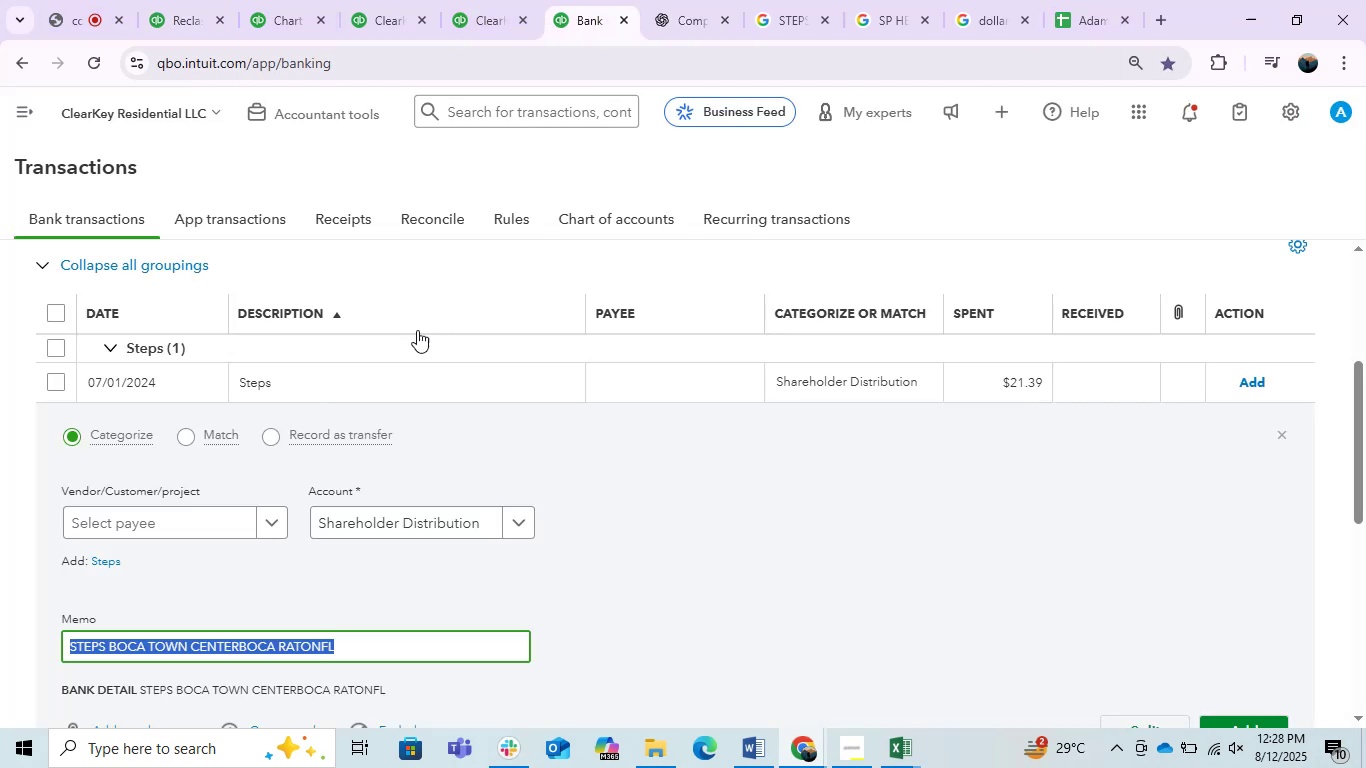 
left_click([408, 367])
 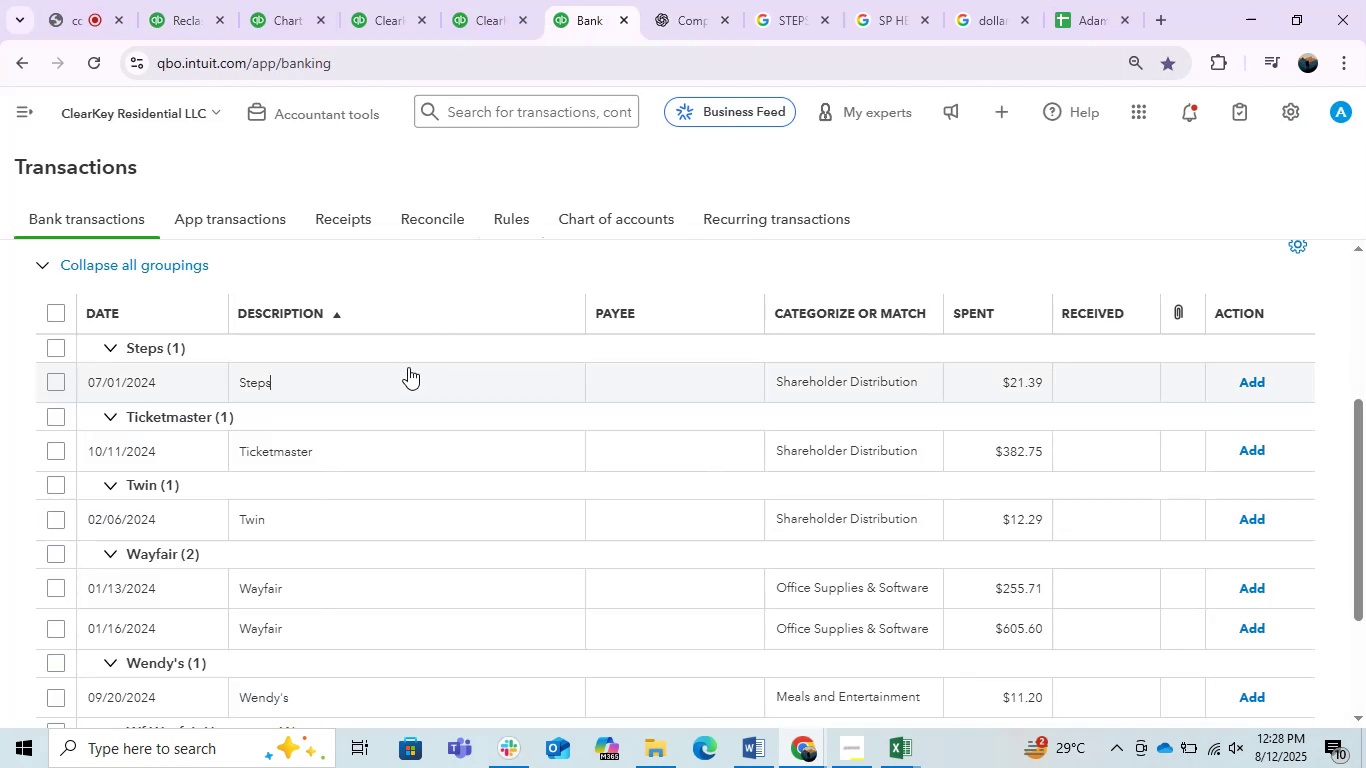 
left_click([408, 367])
 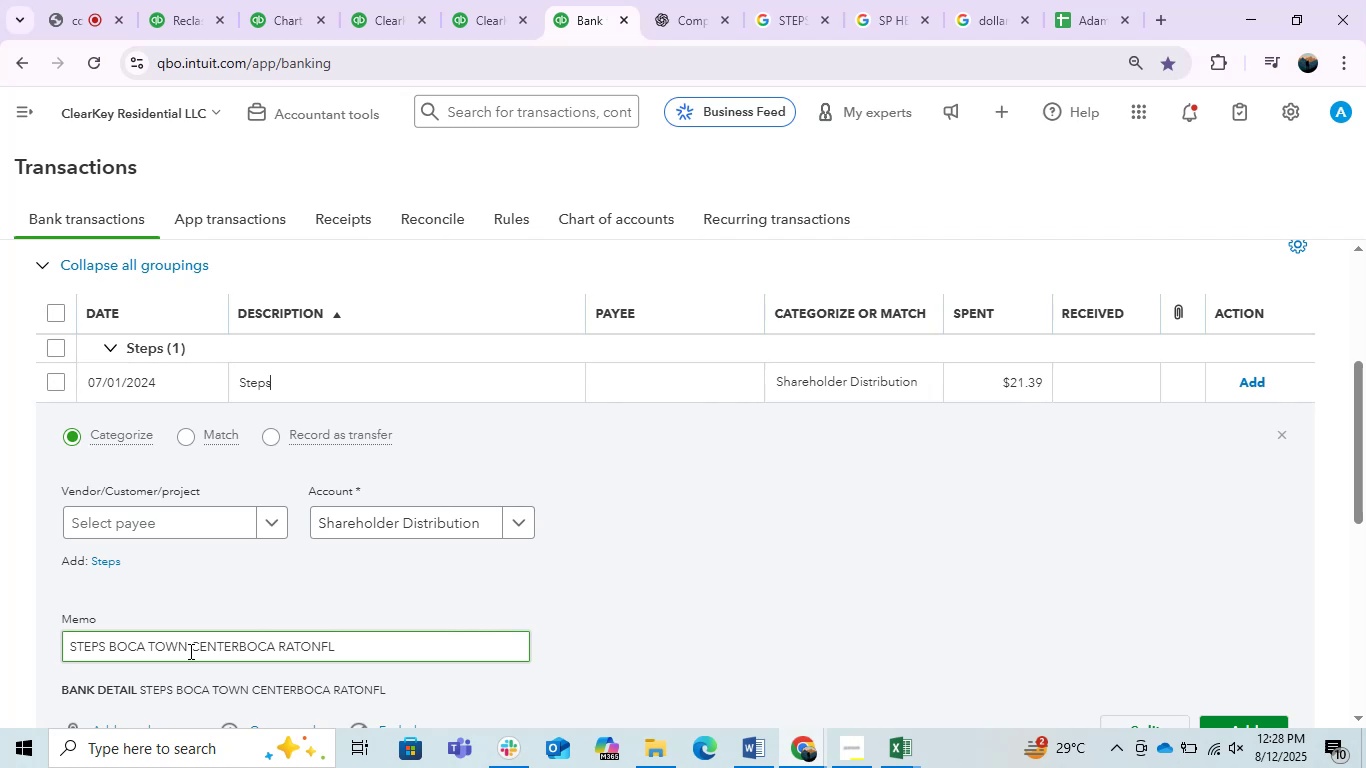 
wait(5.82)
 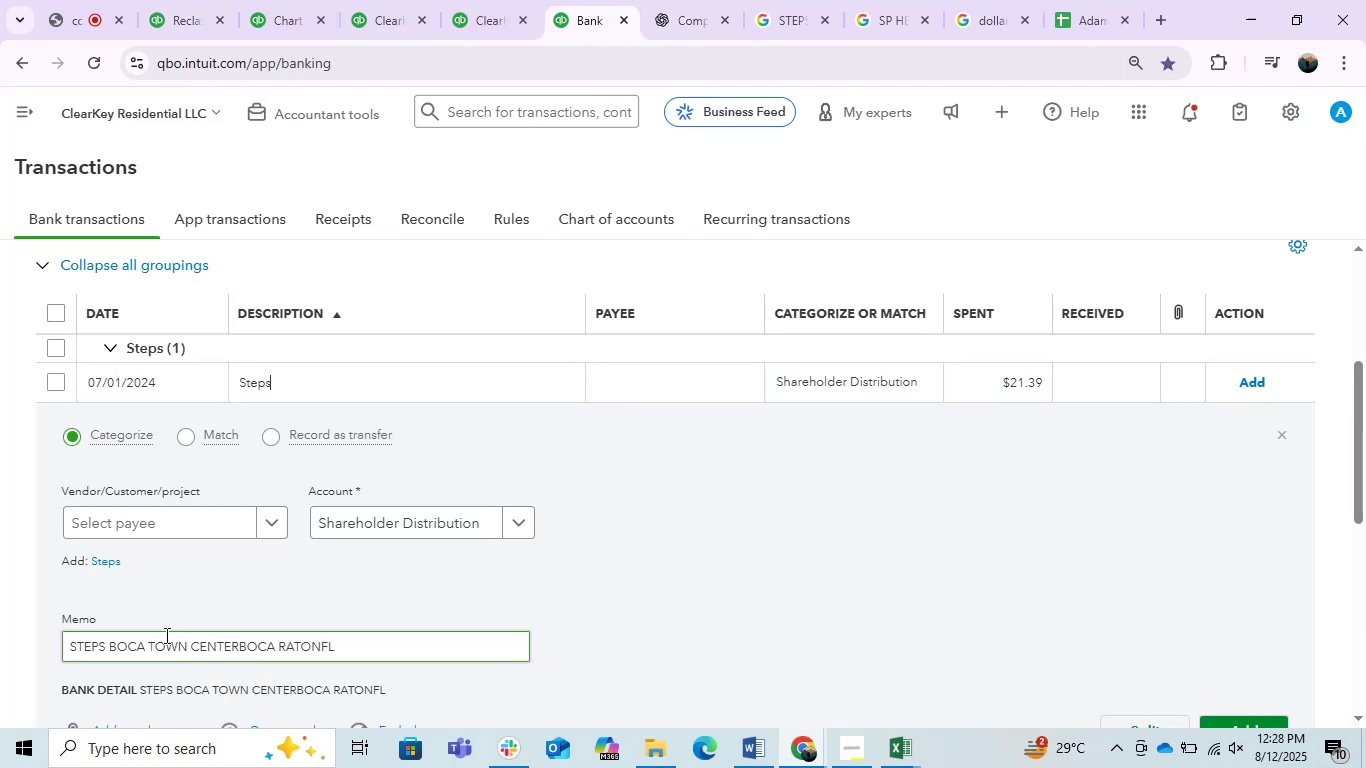 
left_click_drag(start_coordinate=[189, 651], to_coordinate=[0, 576])
 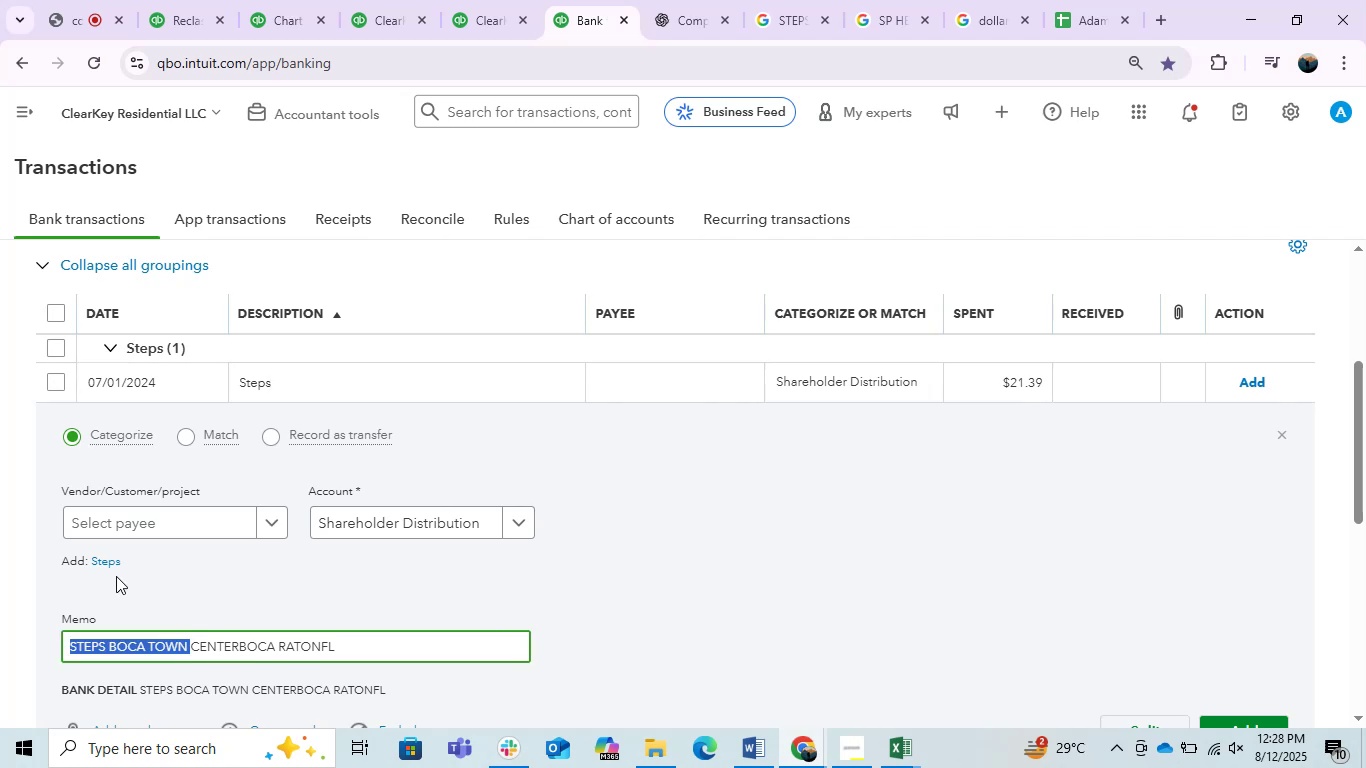 
key(Control+C)
 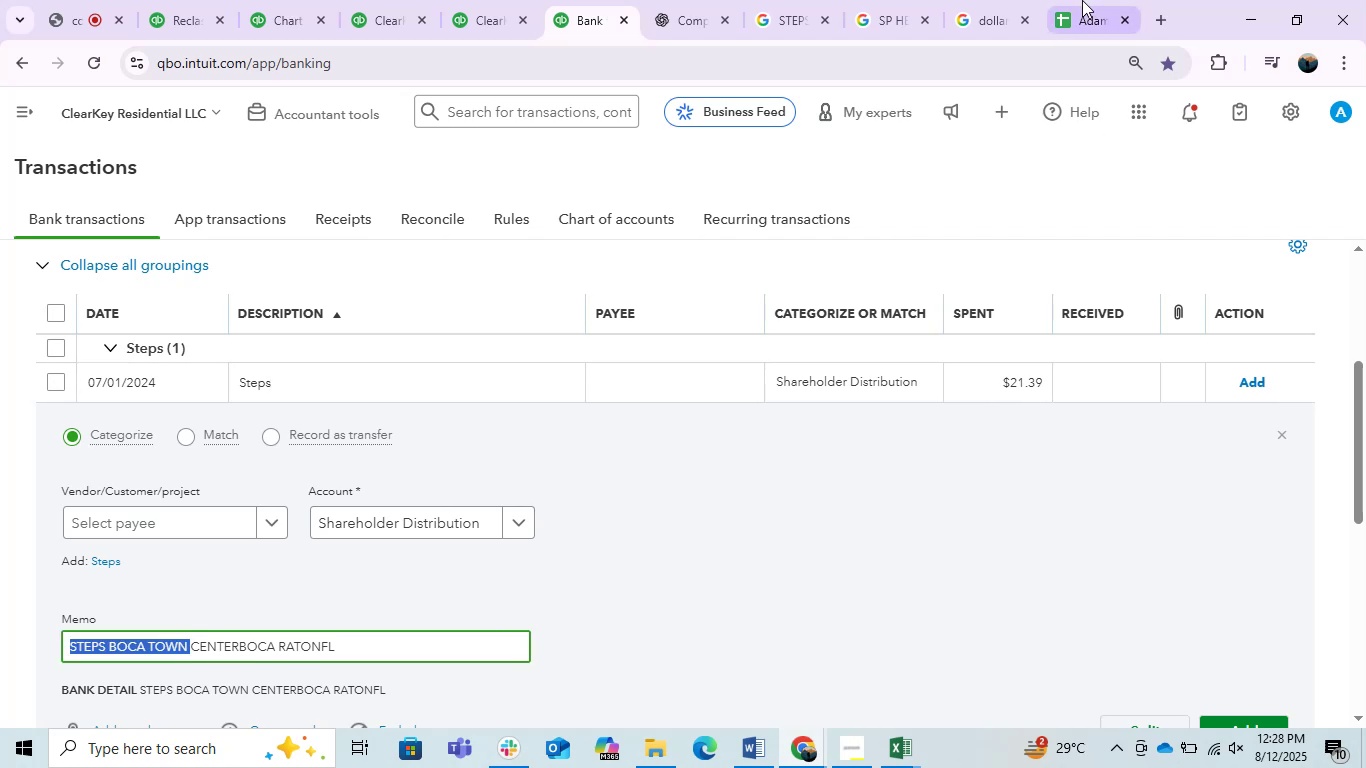 
key(Control+C)
 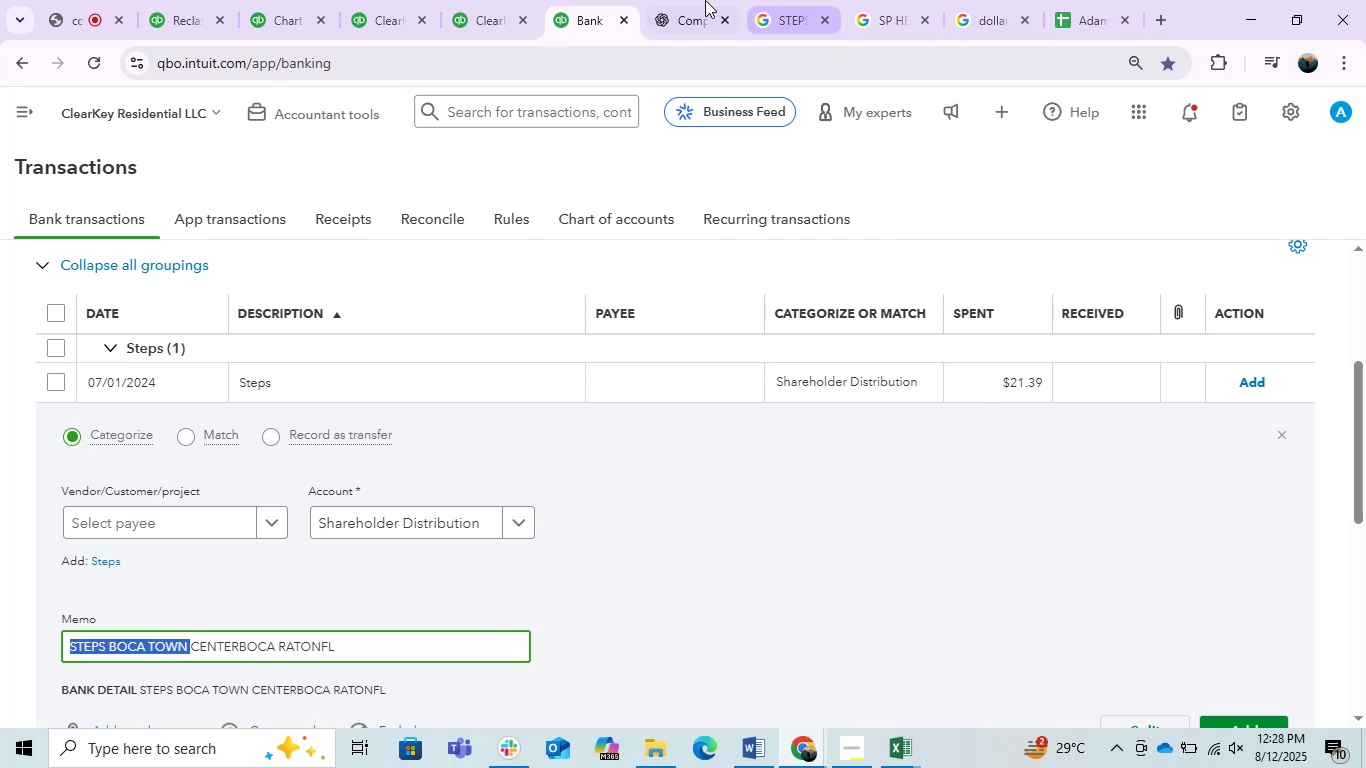 
left_click([692, 0])
 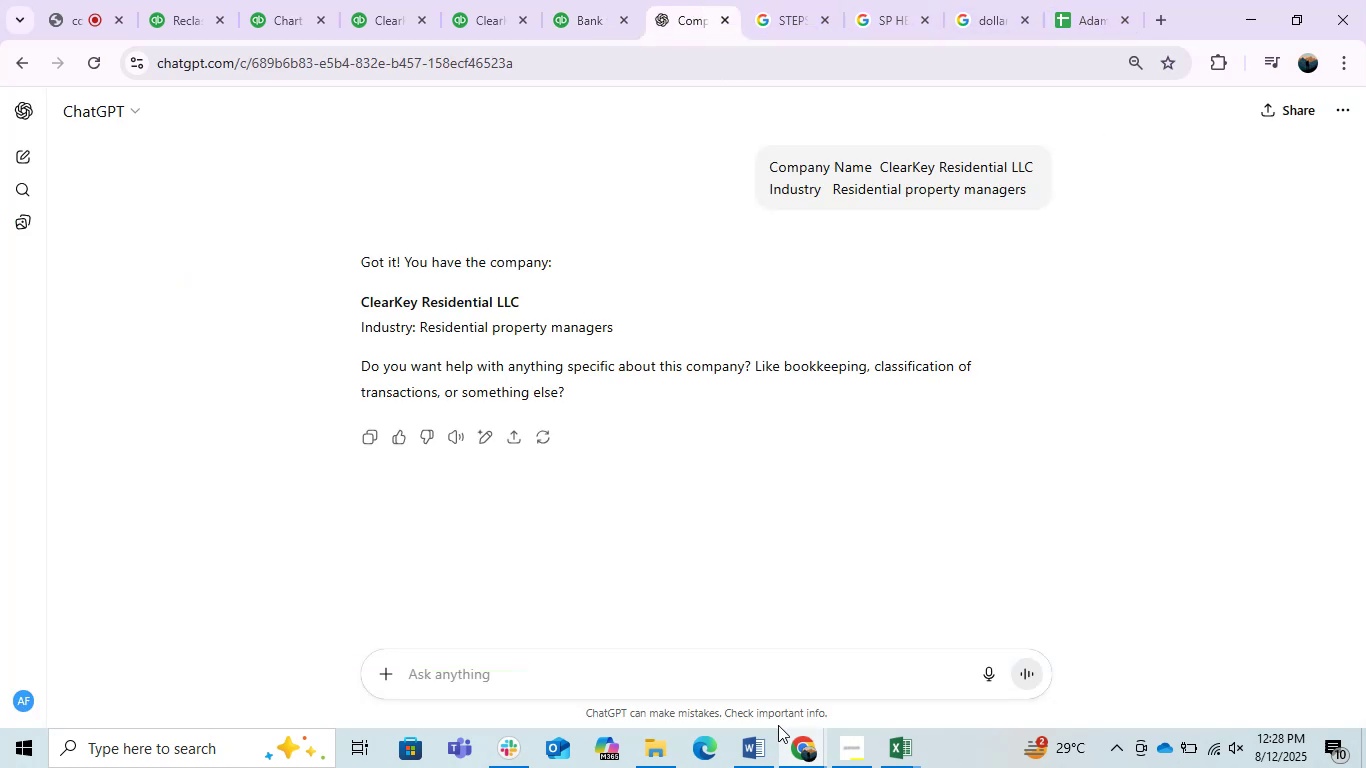 
key(Control+ControlLeft)
 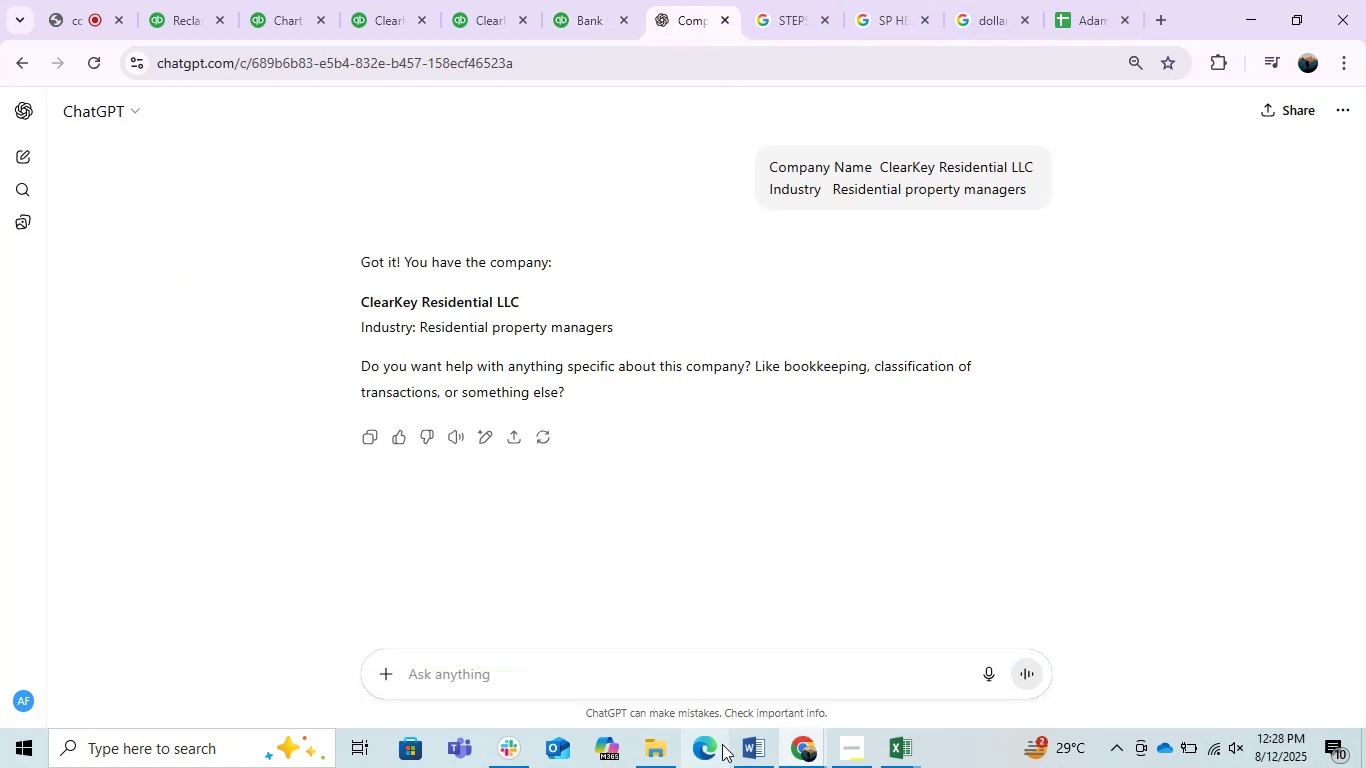 
key(Control+V)
 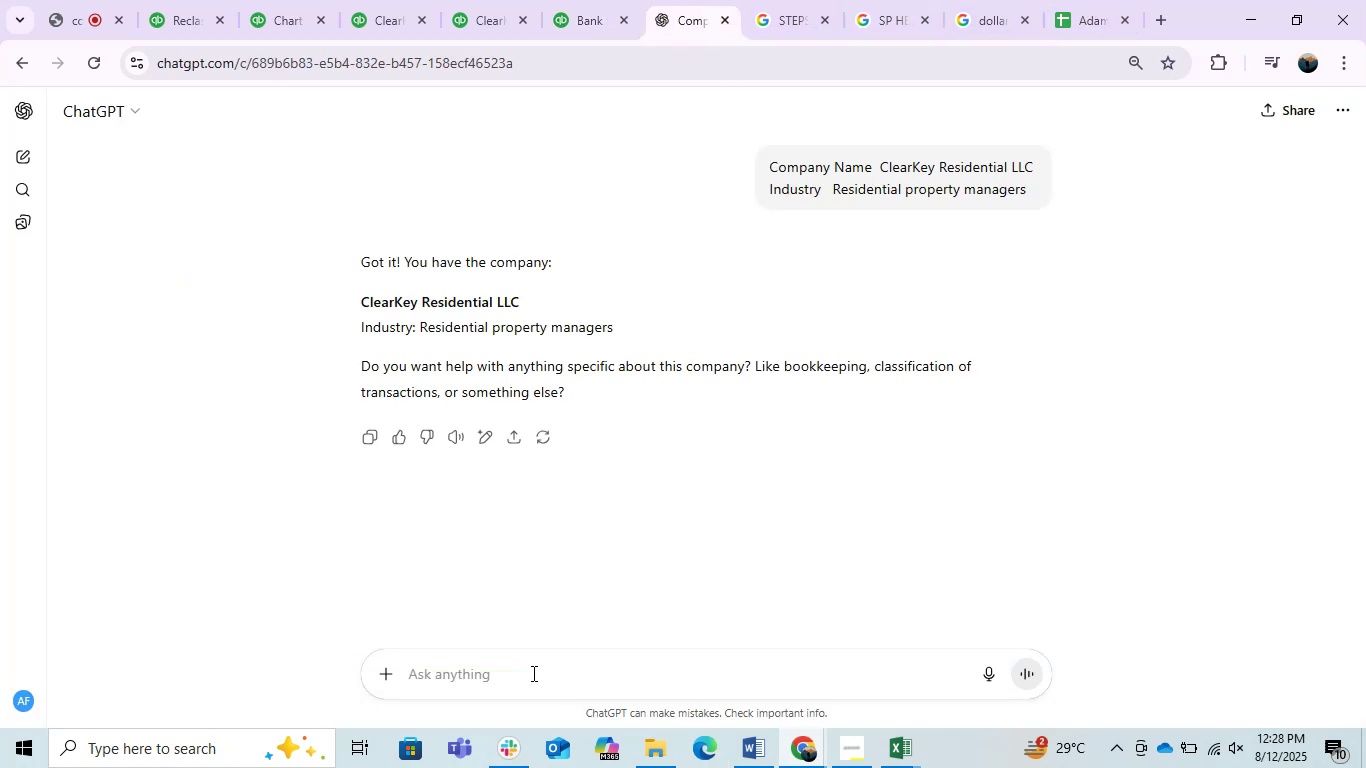 
left_click([532, 673])
 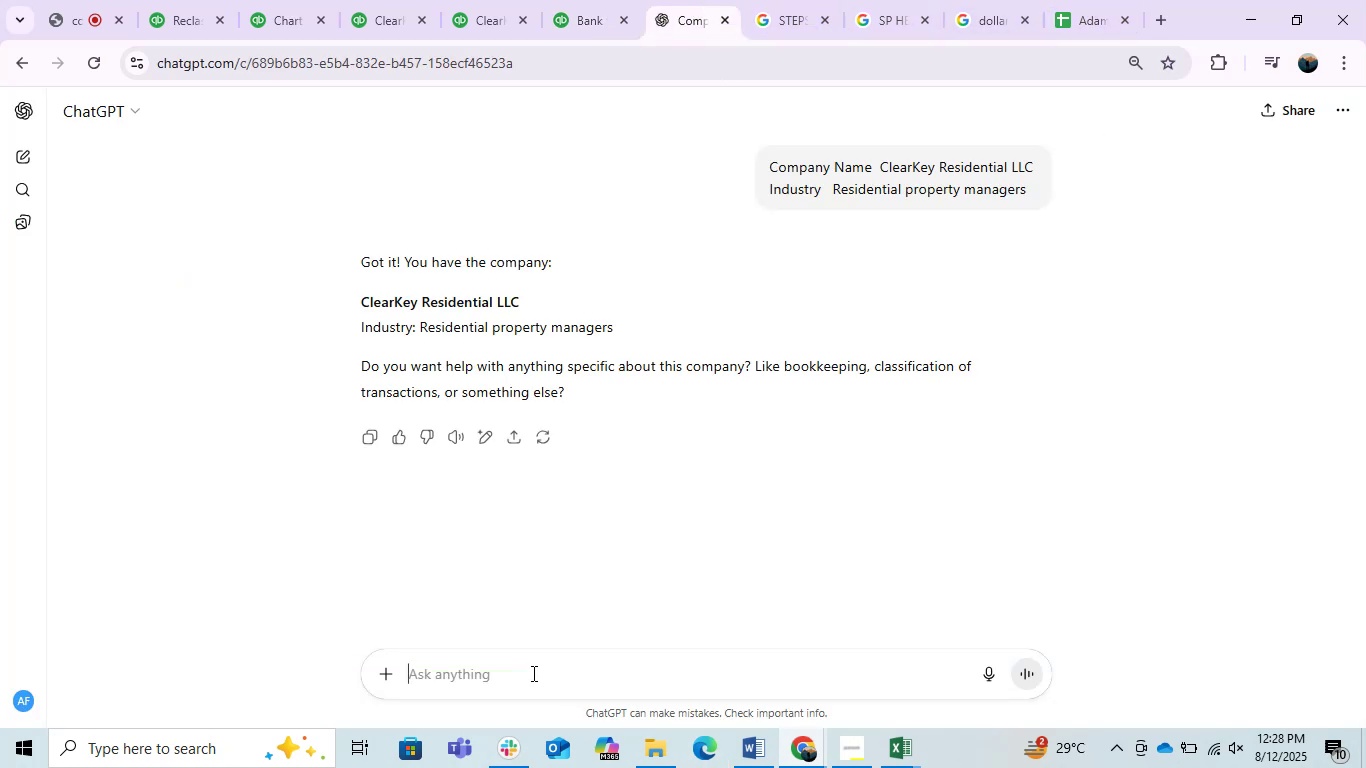 
key(Control+ControlLeft)
 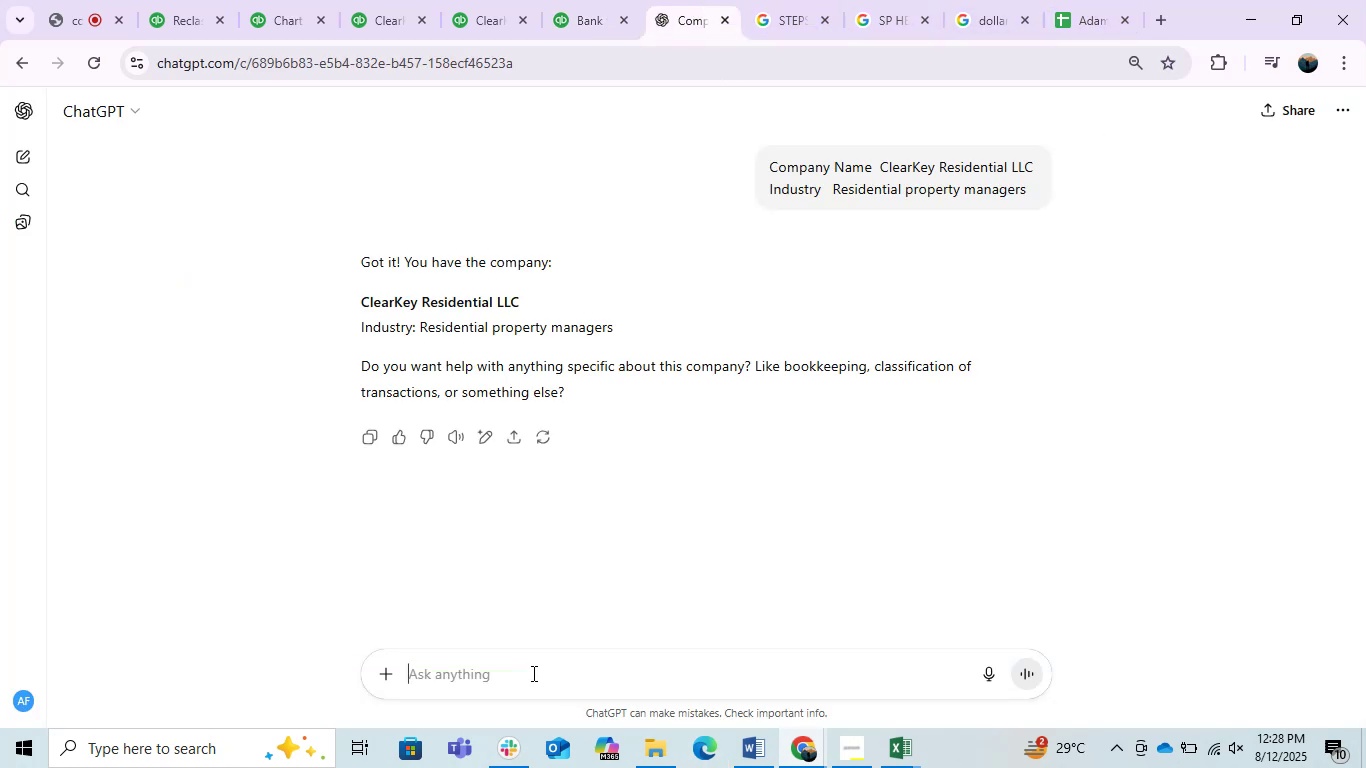 
key(Control+V)
 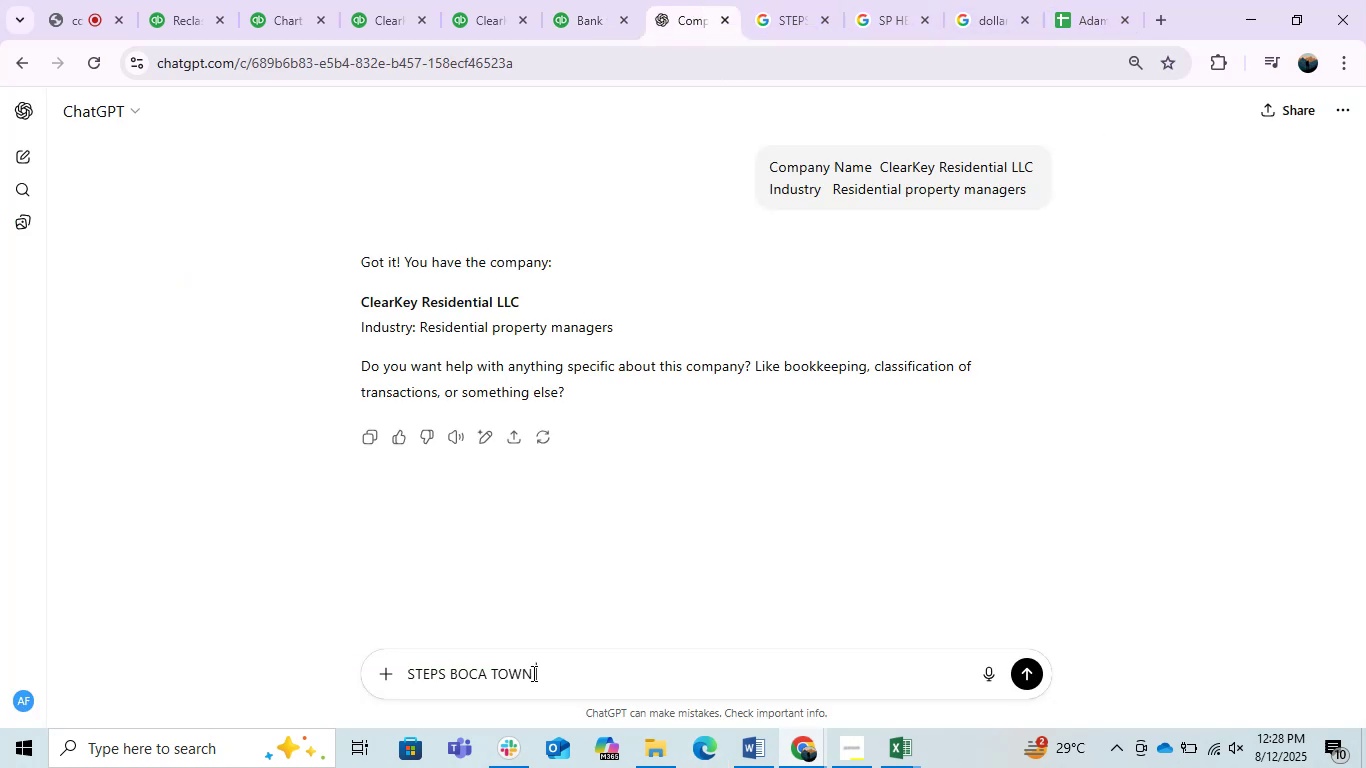 
type( classify)
 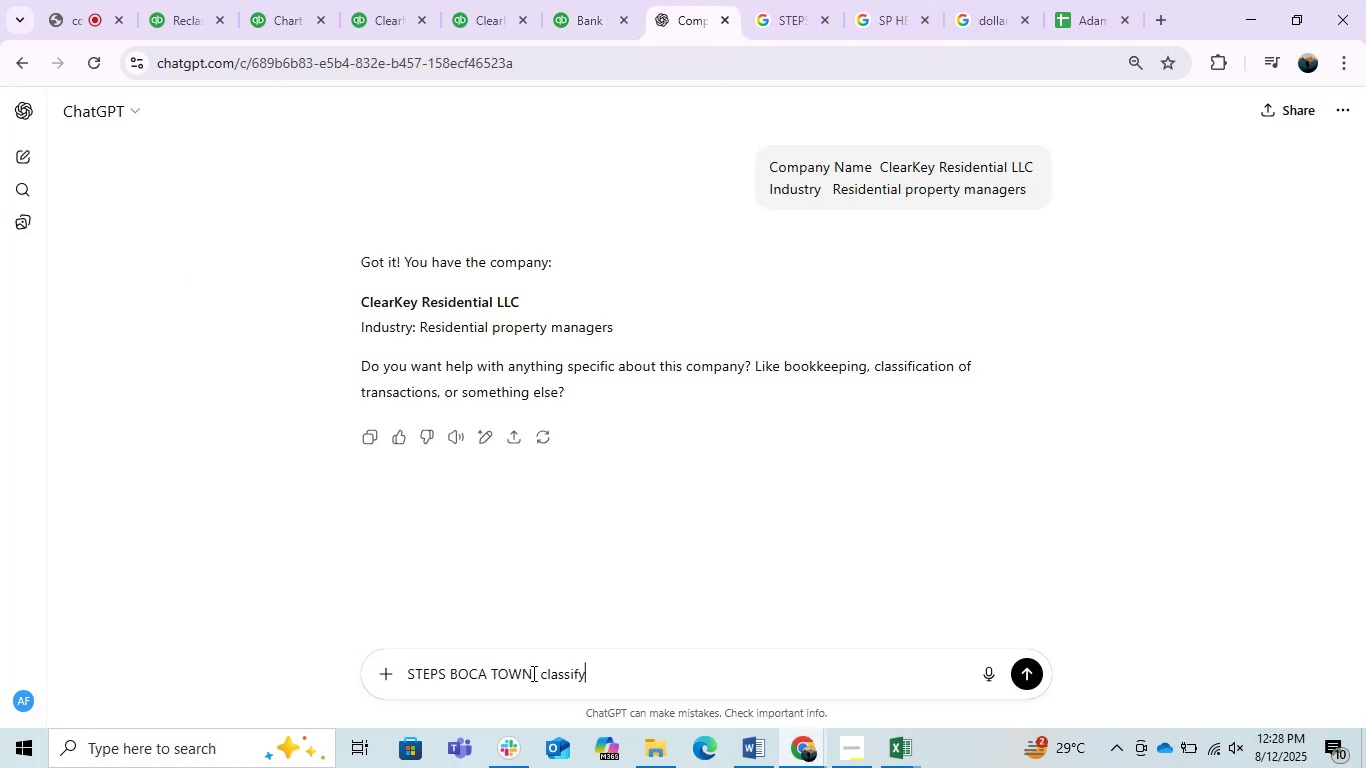 
key(Enter)
 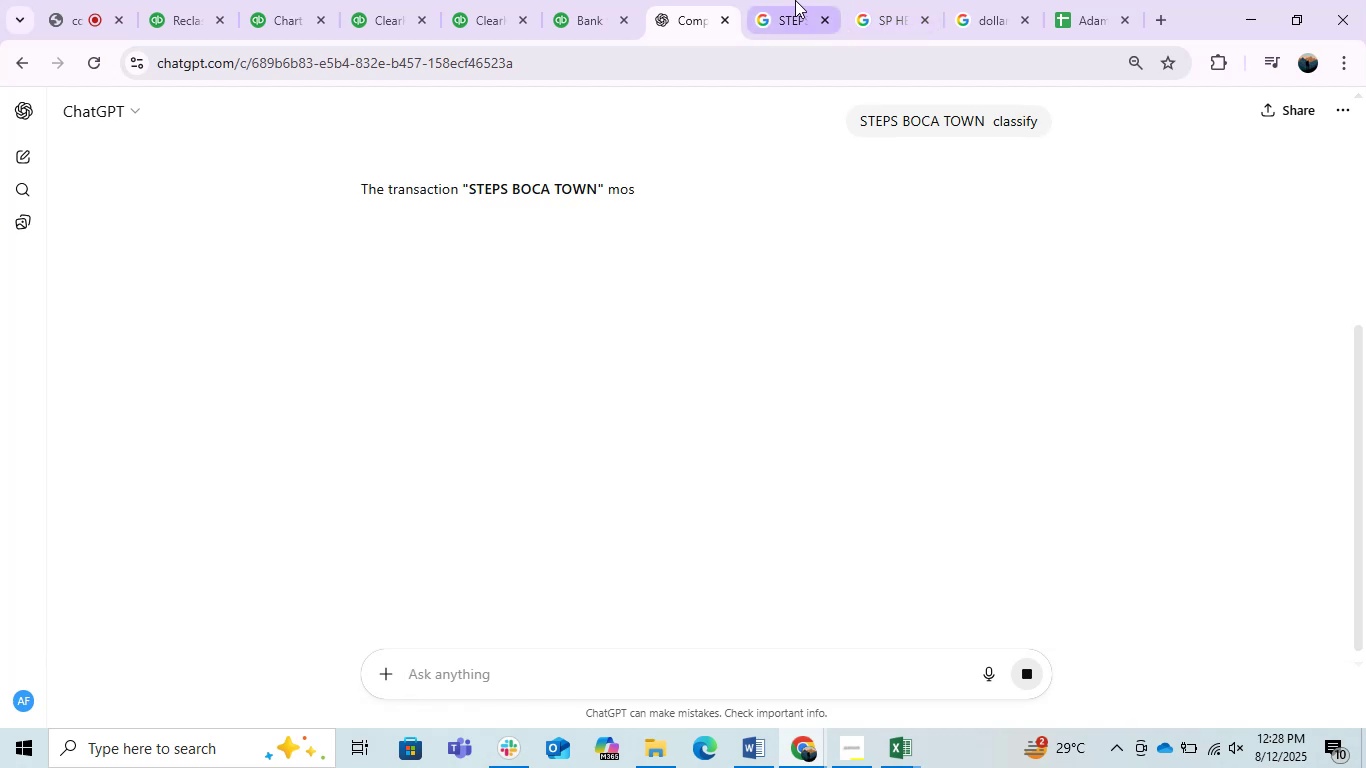 
key(Control+ControlLeft)
 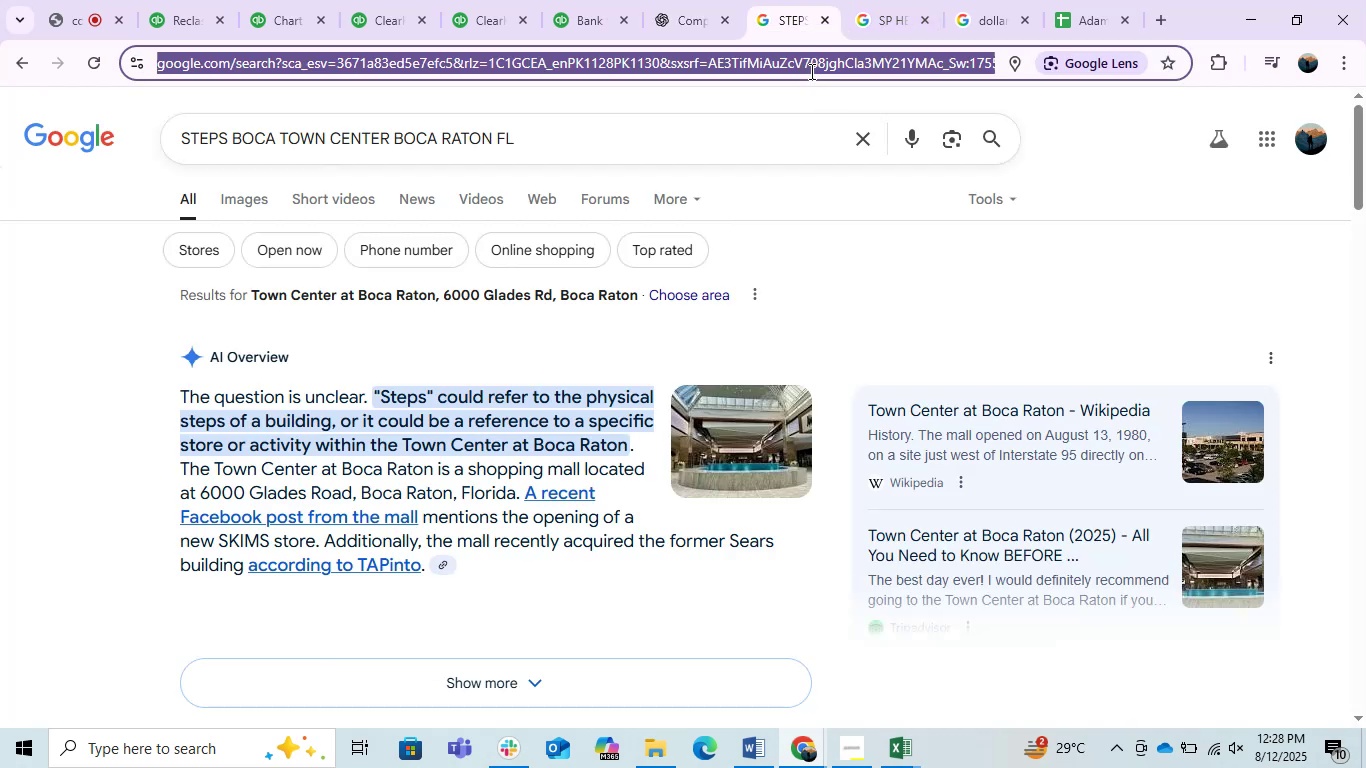 
left_click([810, 71])
 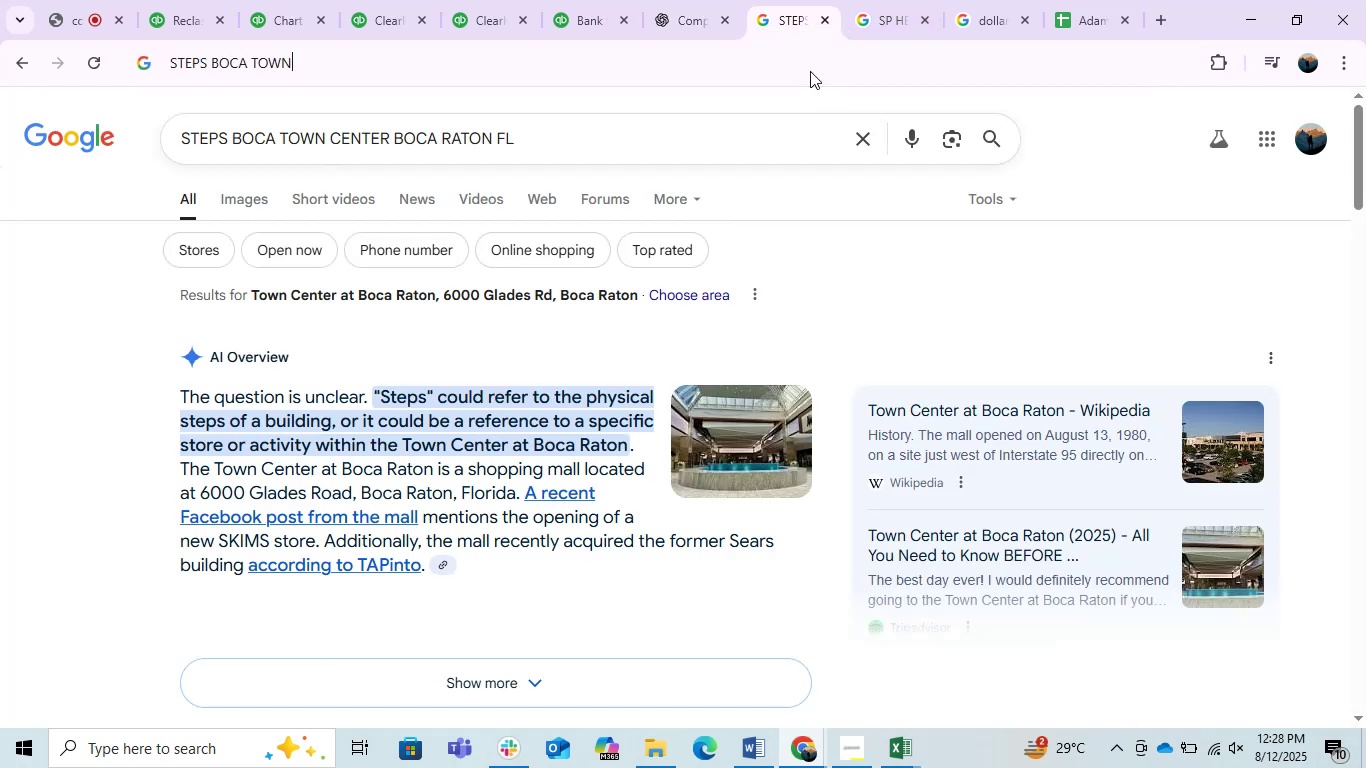 
key(Control+V)
 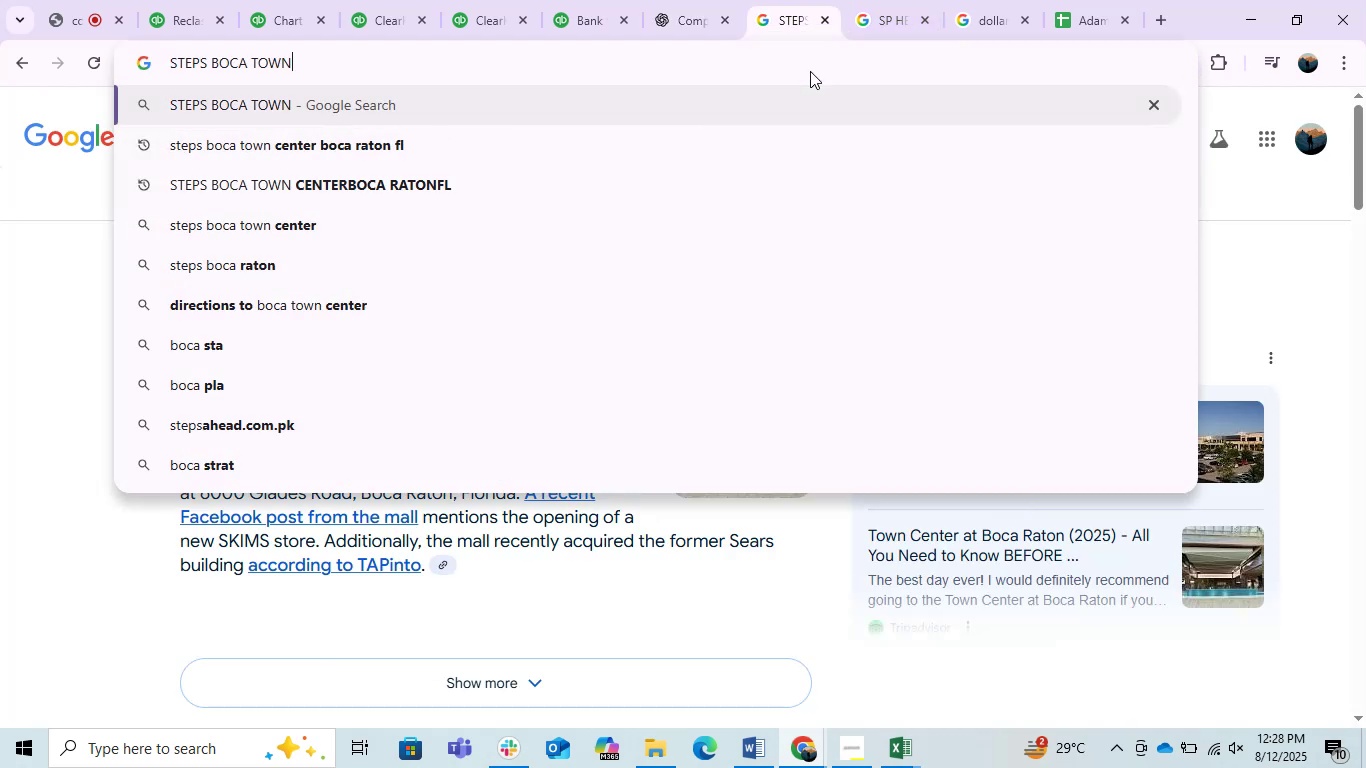 
key(Enter)
 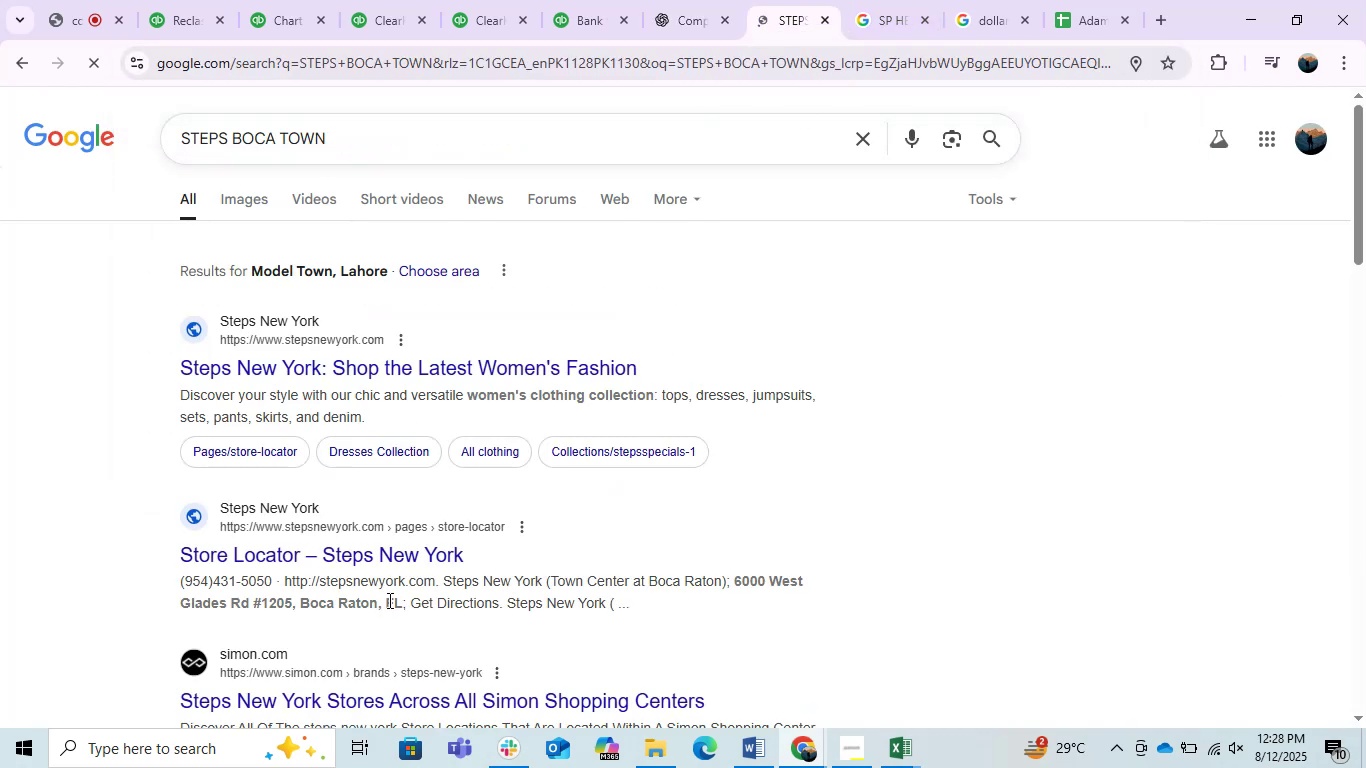 
scroll: coordinate [401, 609], scroll_direction: down, amount: 2.0
 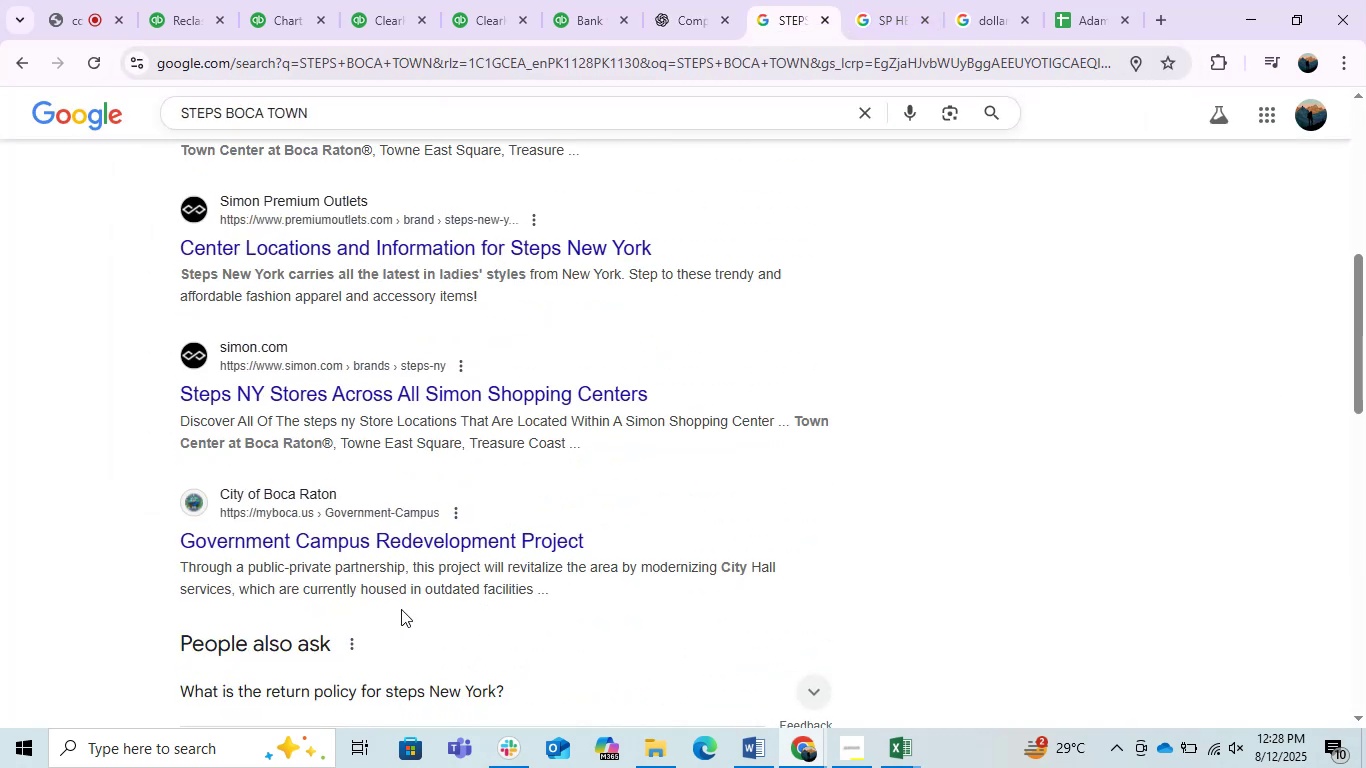 
scroll: coordinate [401, 609], scroll_direction: up, amount: 4.0
 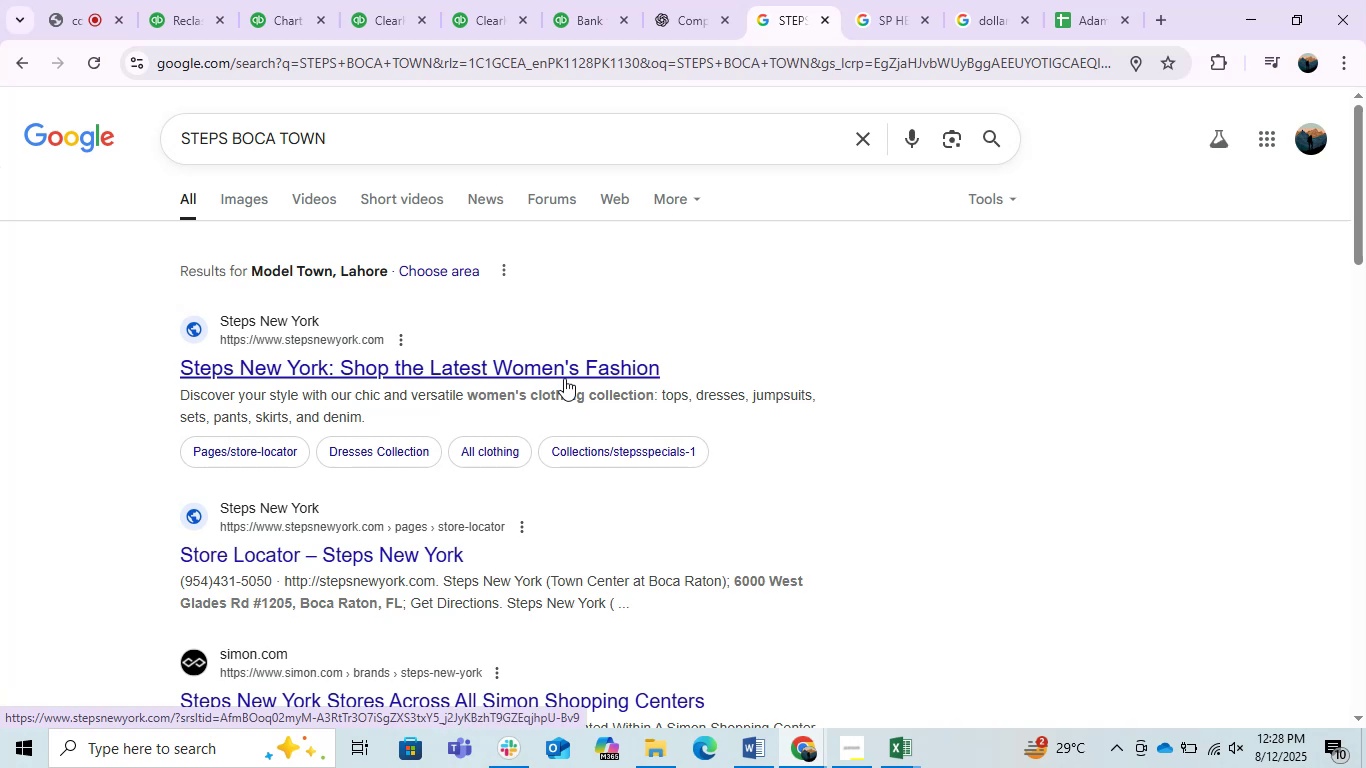 
wait(7.66)
 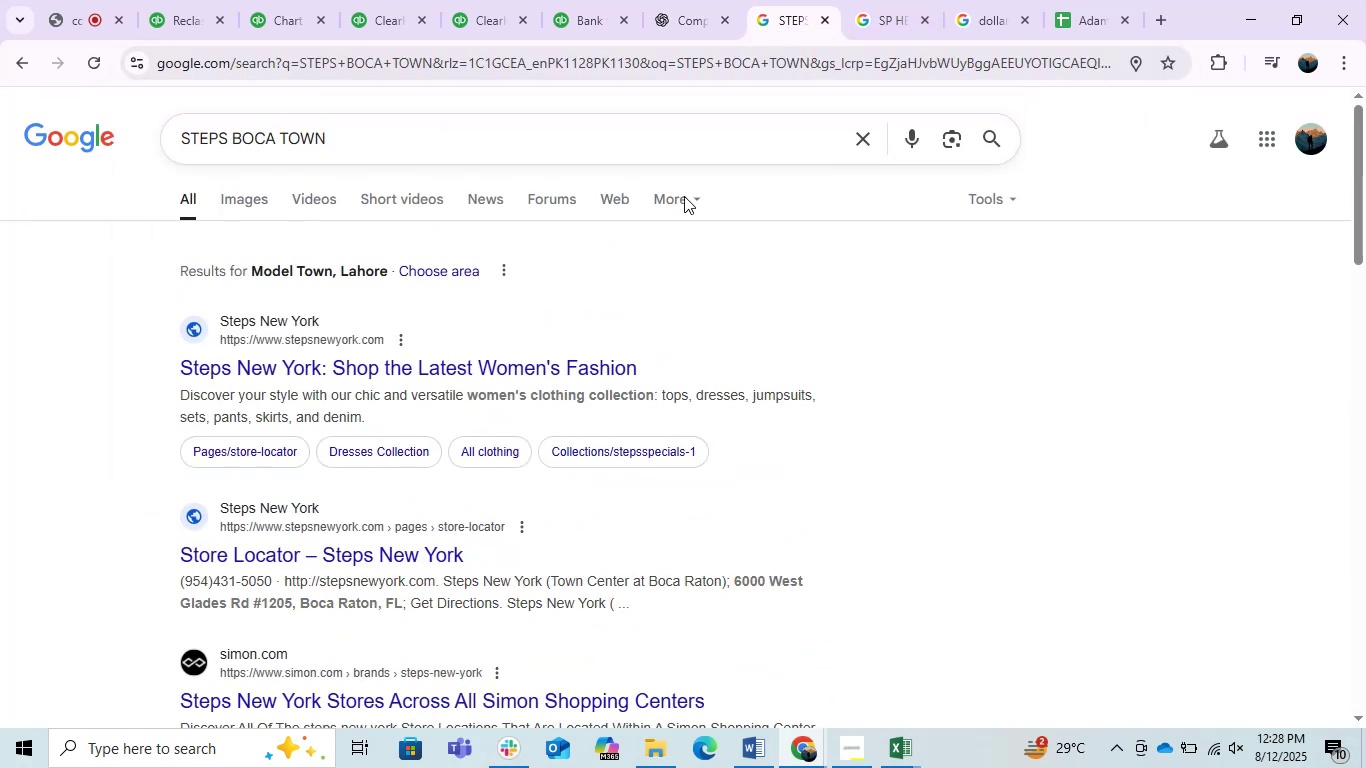 
left_click([564, 378])
 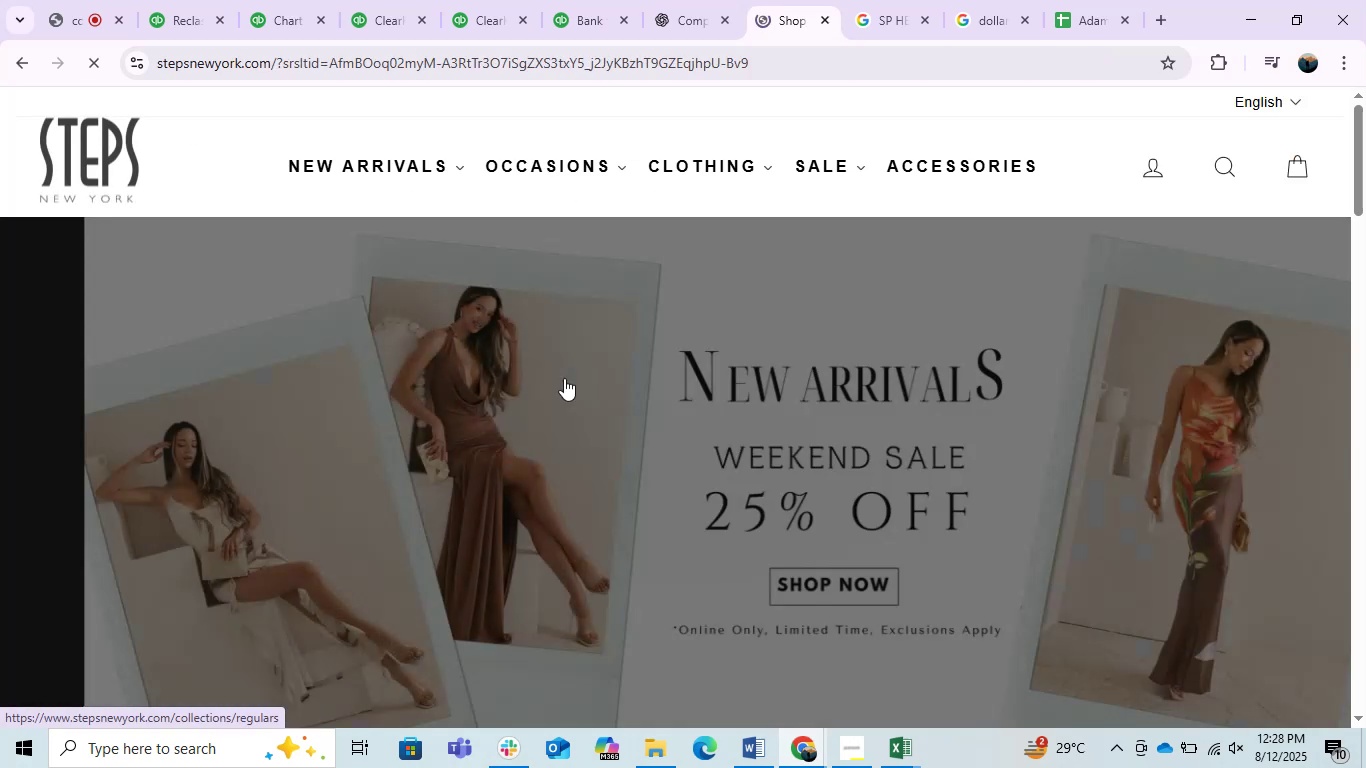 
scroll: coordinate [564, 378], scroll_direction: down, amount: 4.0
 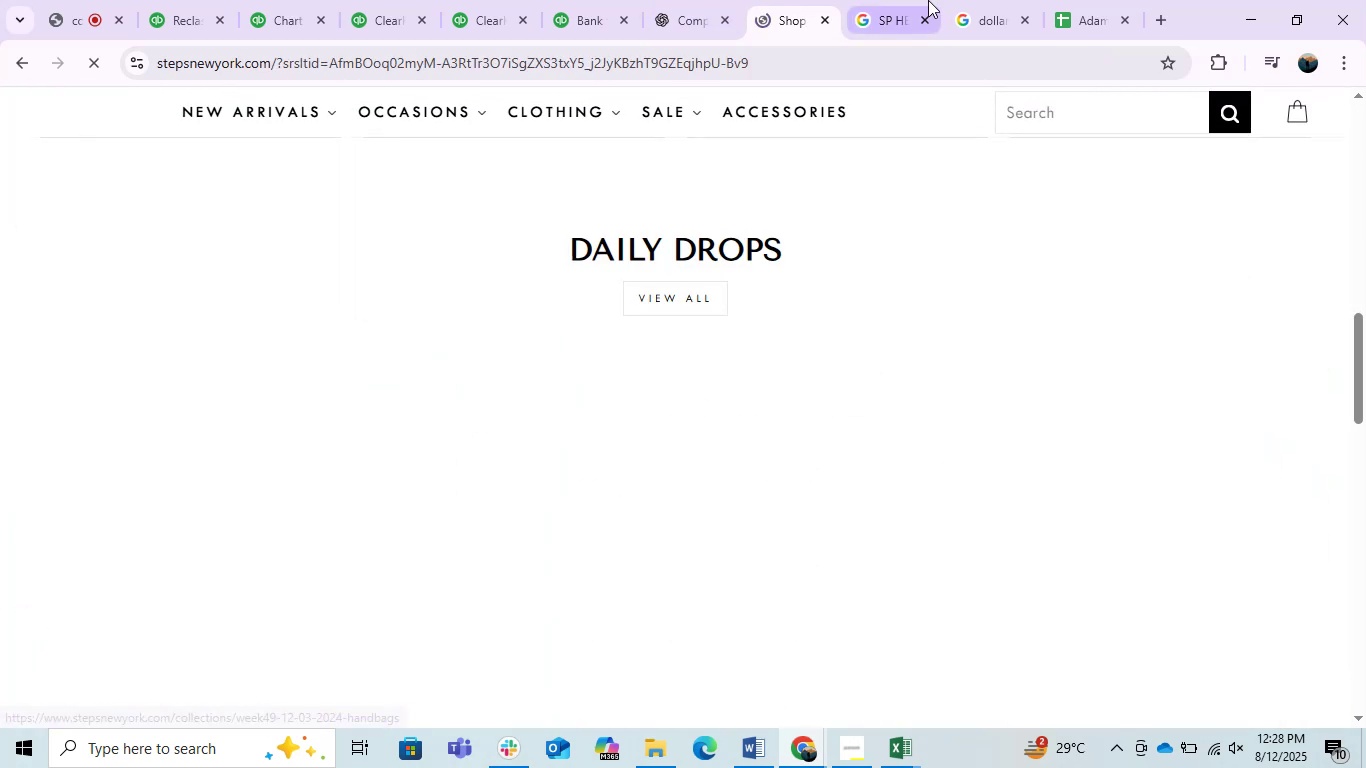 
left_click([879, 0])
 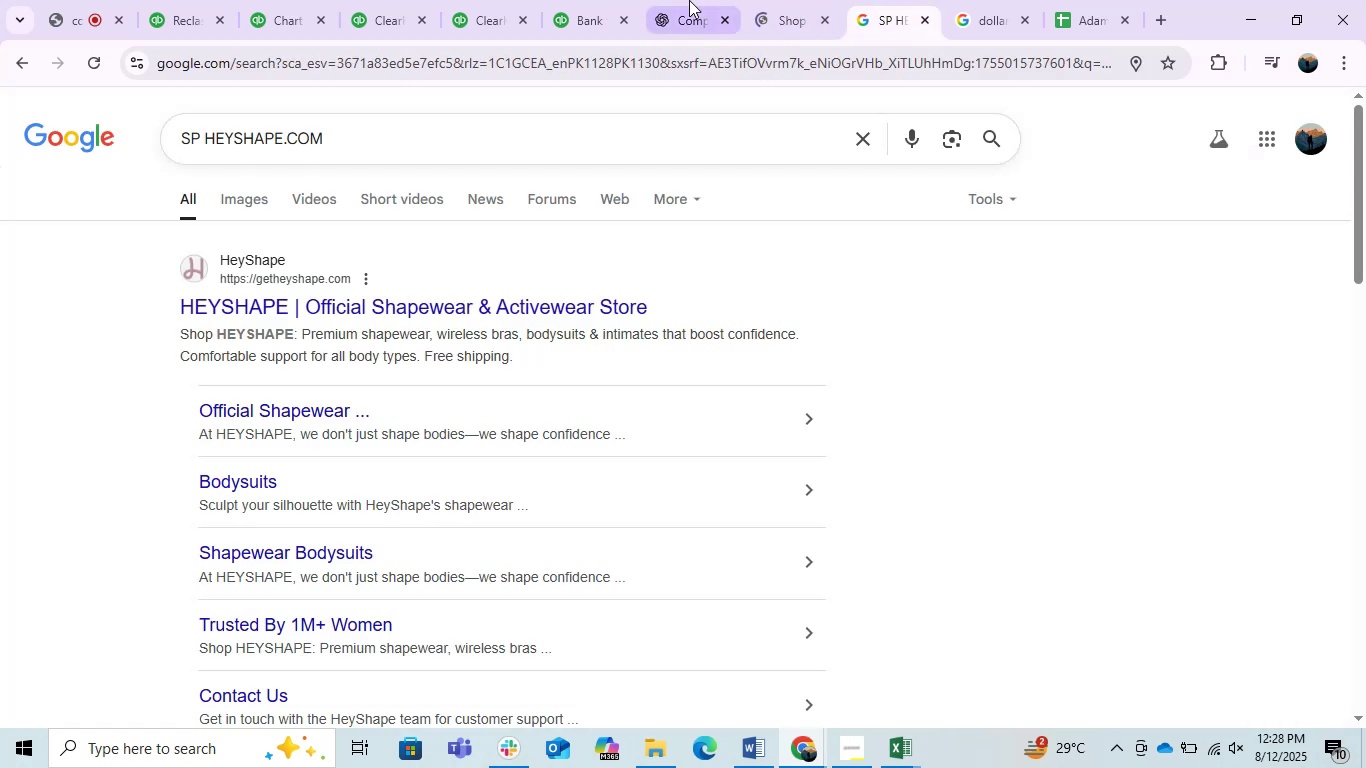 
left_click([689, 0])
 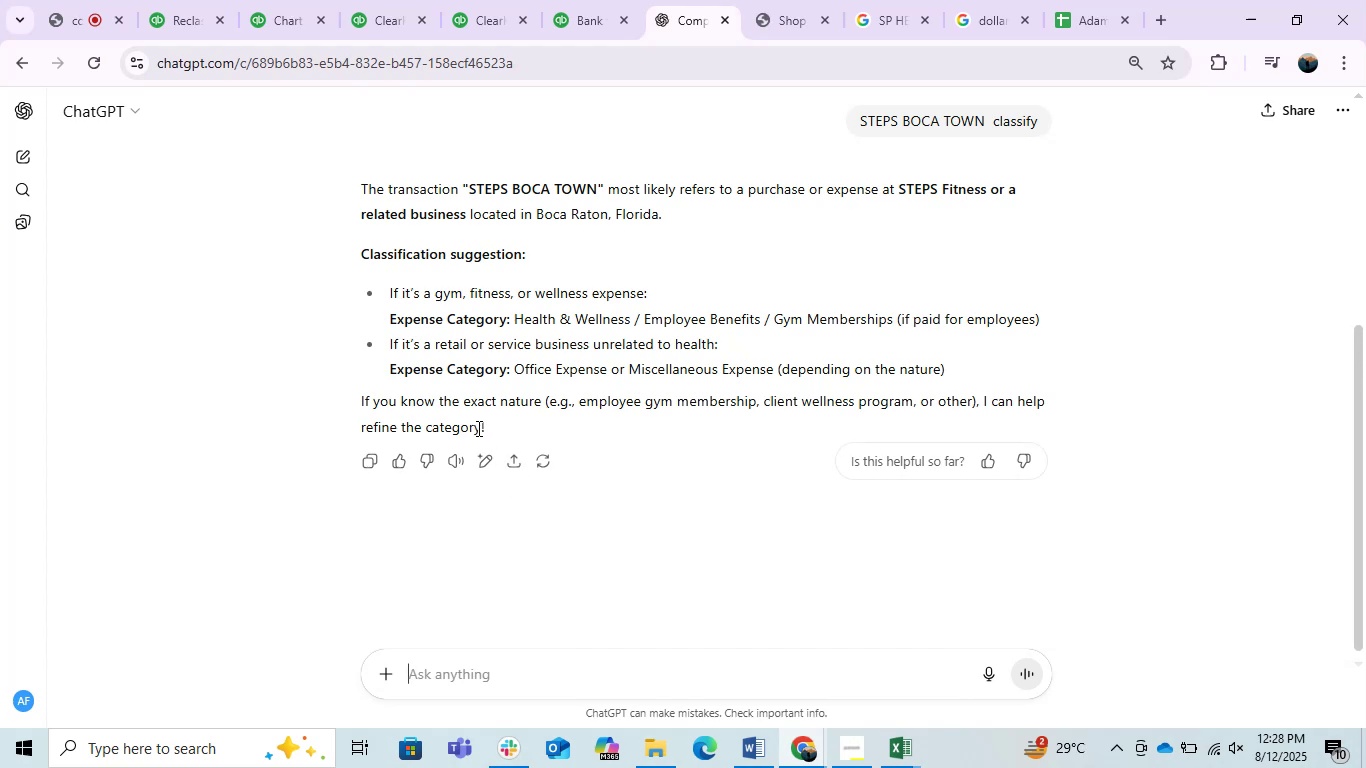 
left_click([184, 4])
 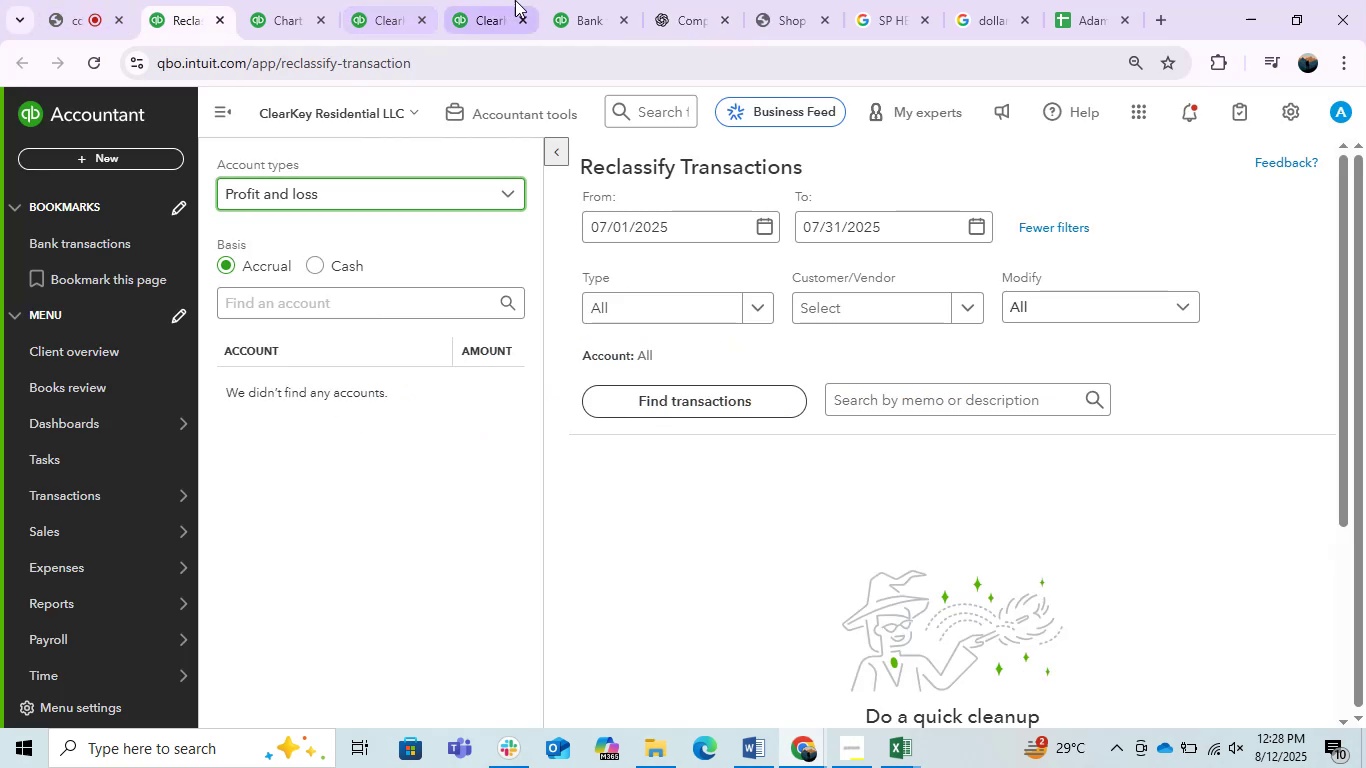 
left_click([566, 3])
 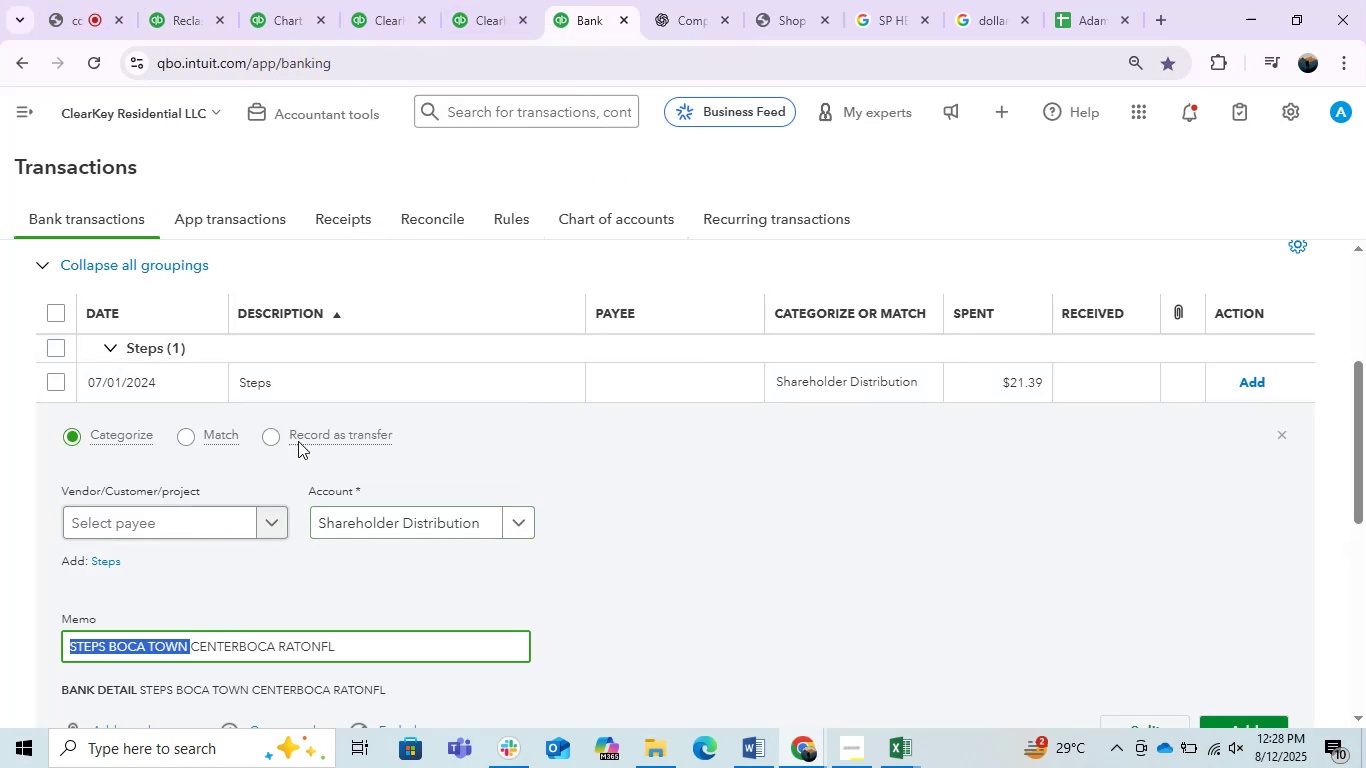 
wait(5.53)
 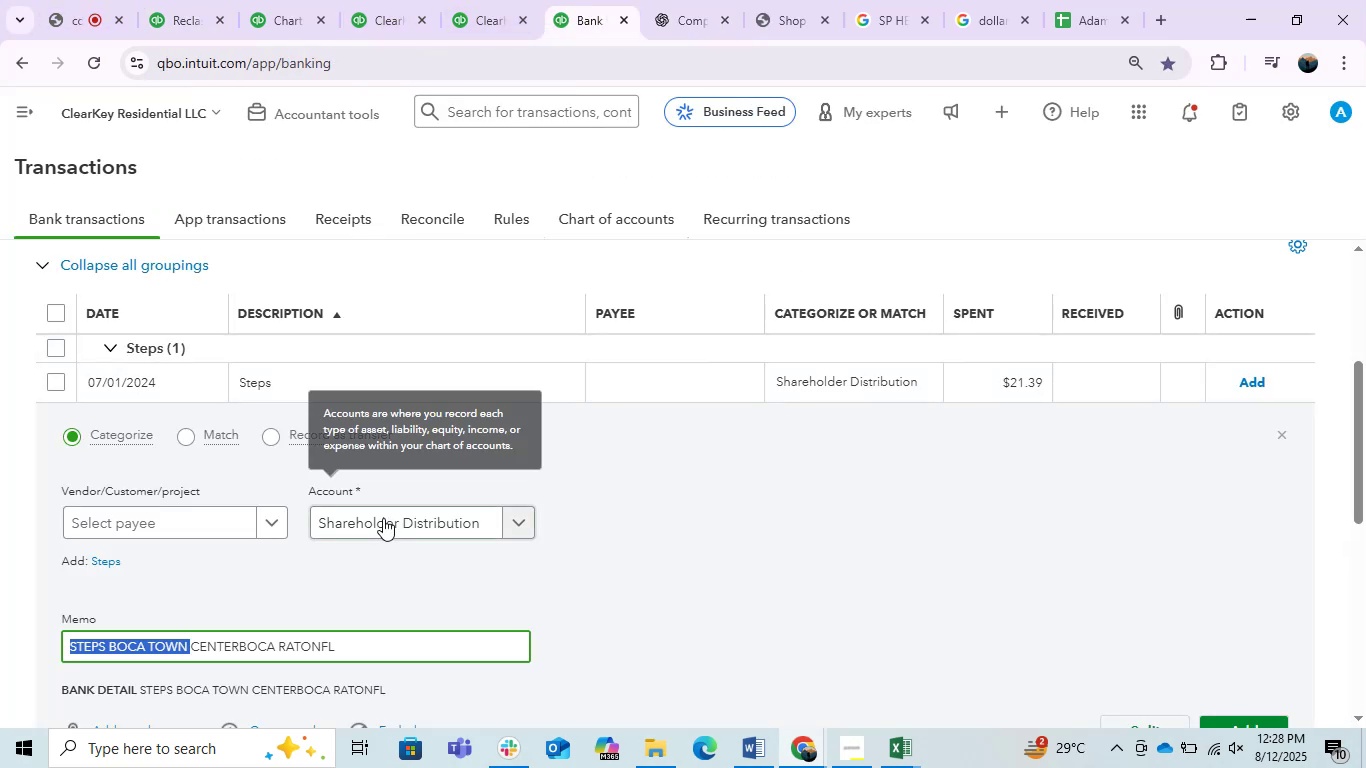 
left_click([892, 0])
 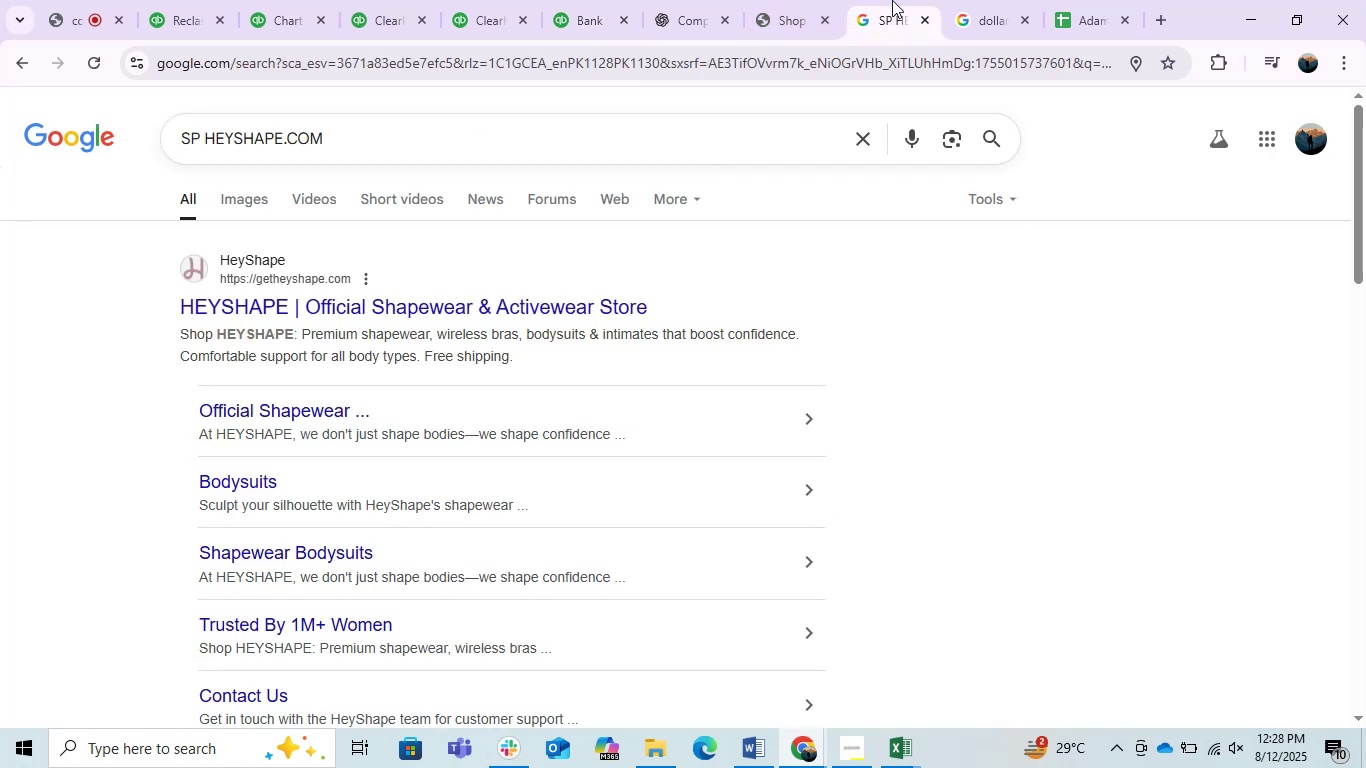 
left_click([802, 0])
 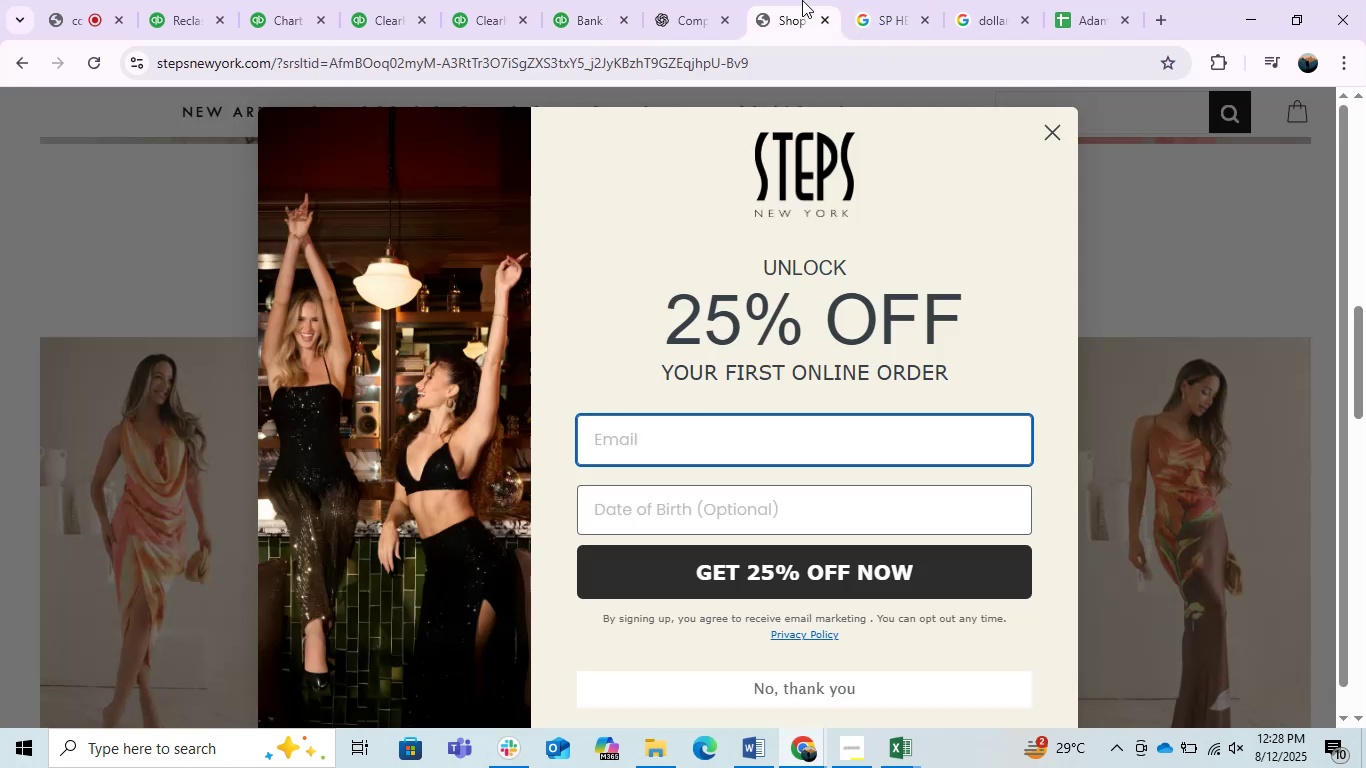 
mouse_move([674, 5])
 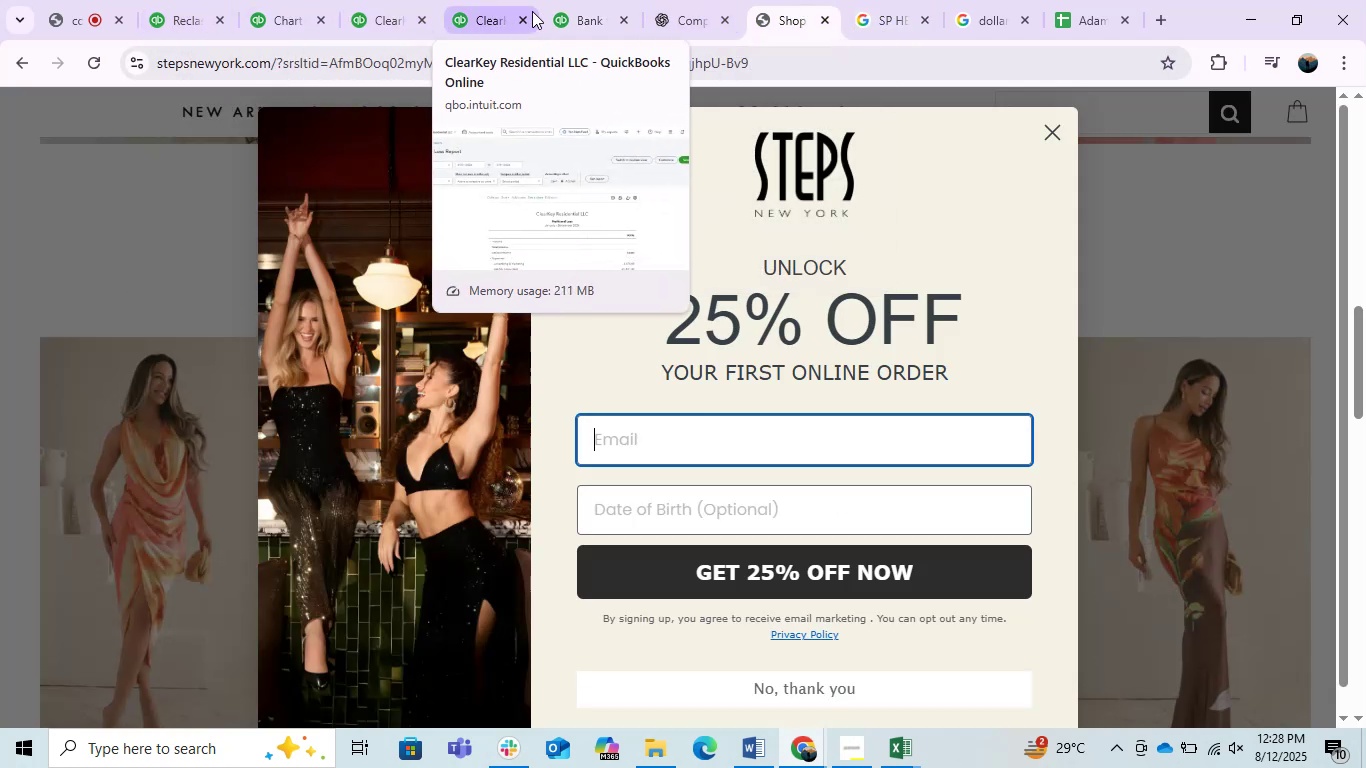 
left_click([571, 8])
 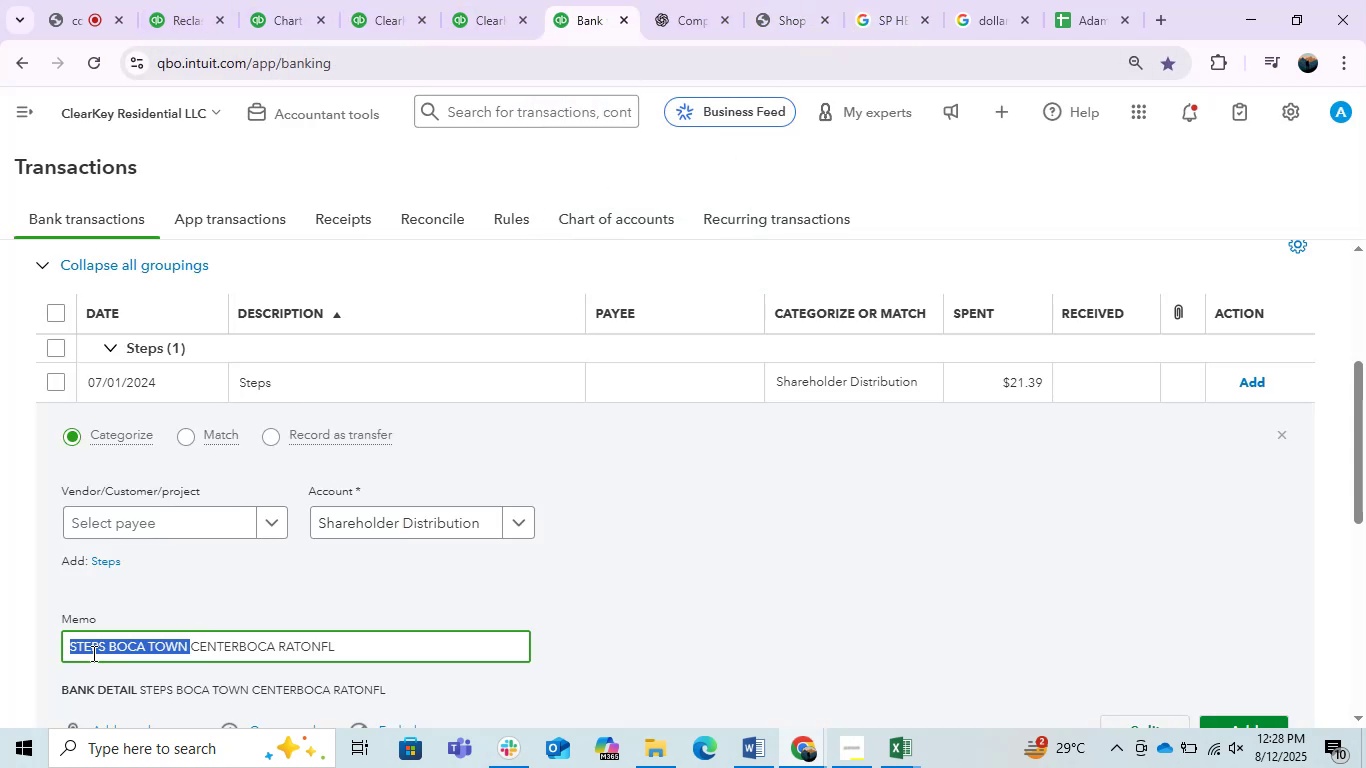 
left_click([100, 645])
 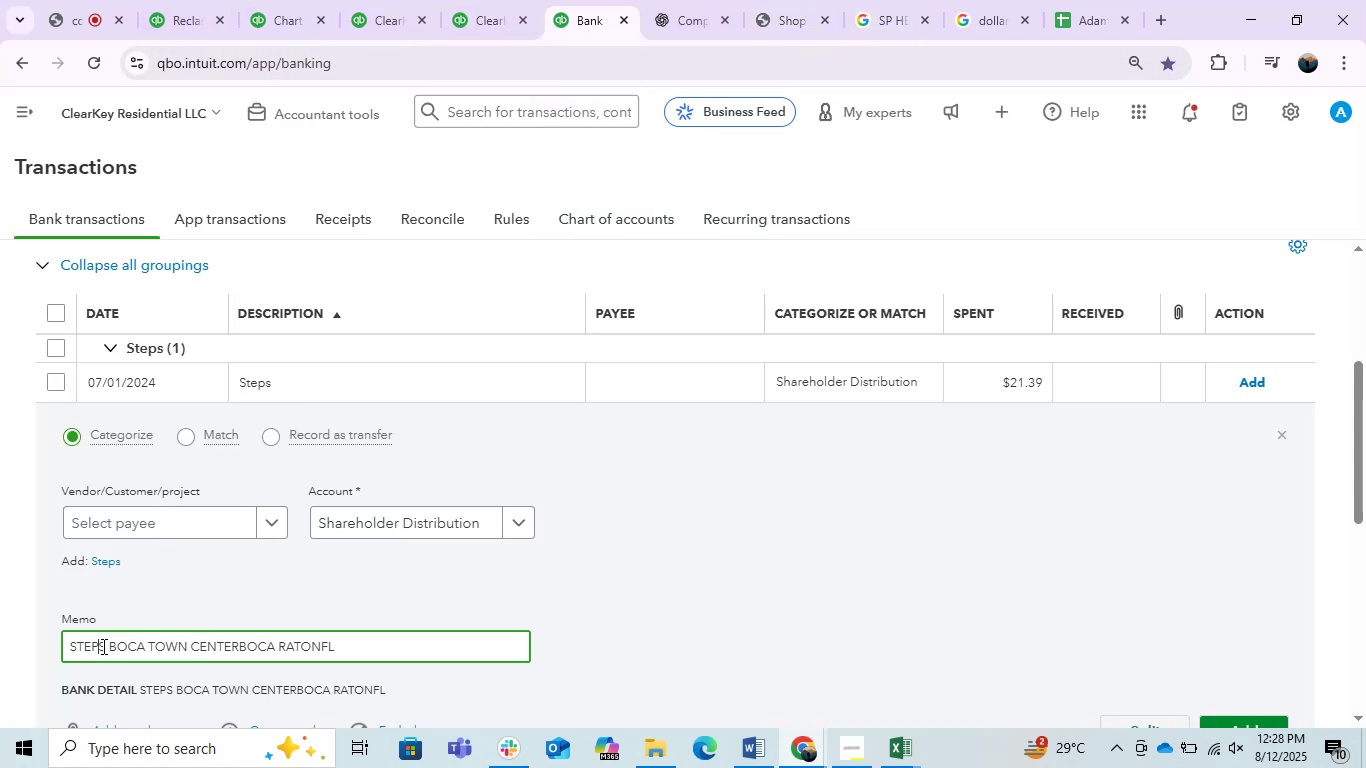 
left_click_drag(start_coordinate=[102, 646], to_coordinate=[45, 638])
 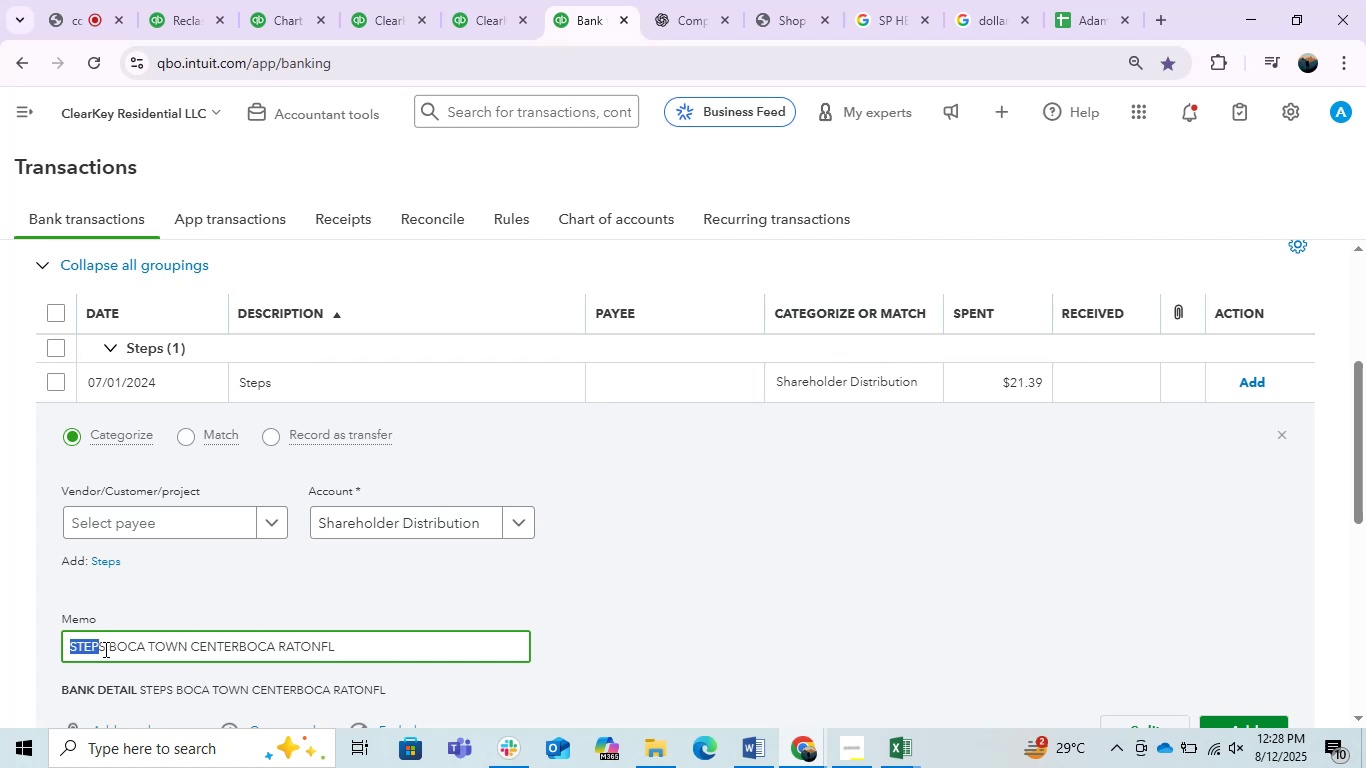 
left_click_drag(start_coordinate=[102, 649], to_coordinate=[0, 637])
 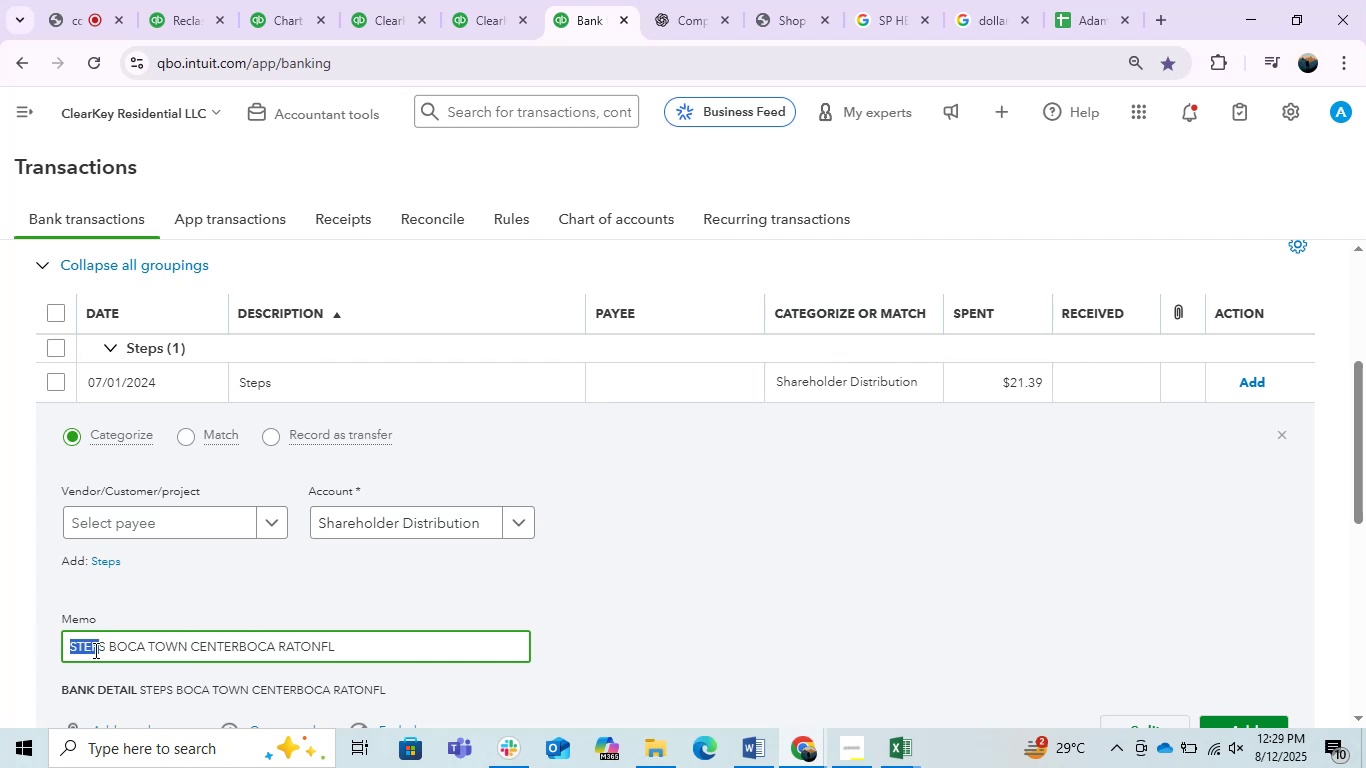 
left_click([98, 651])
 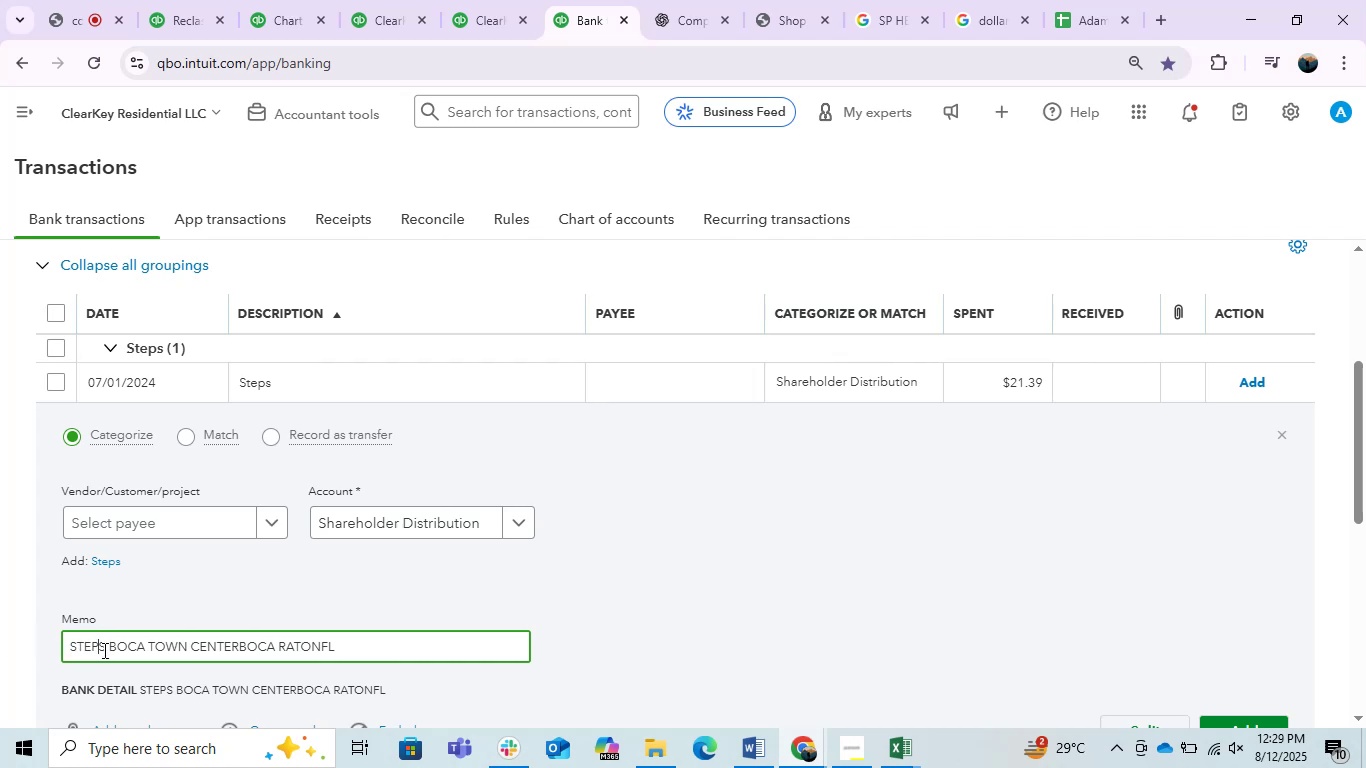 
left_click_drag(start_coordinate=[103, 650], to_coordinate=[0, 634])
 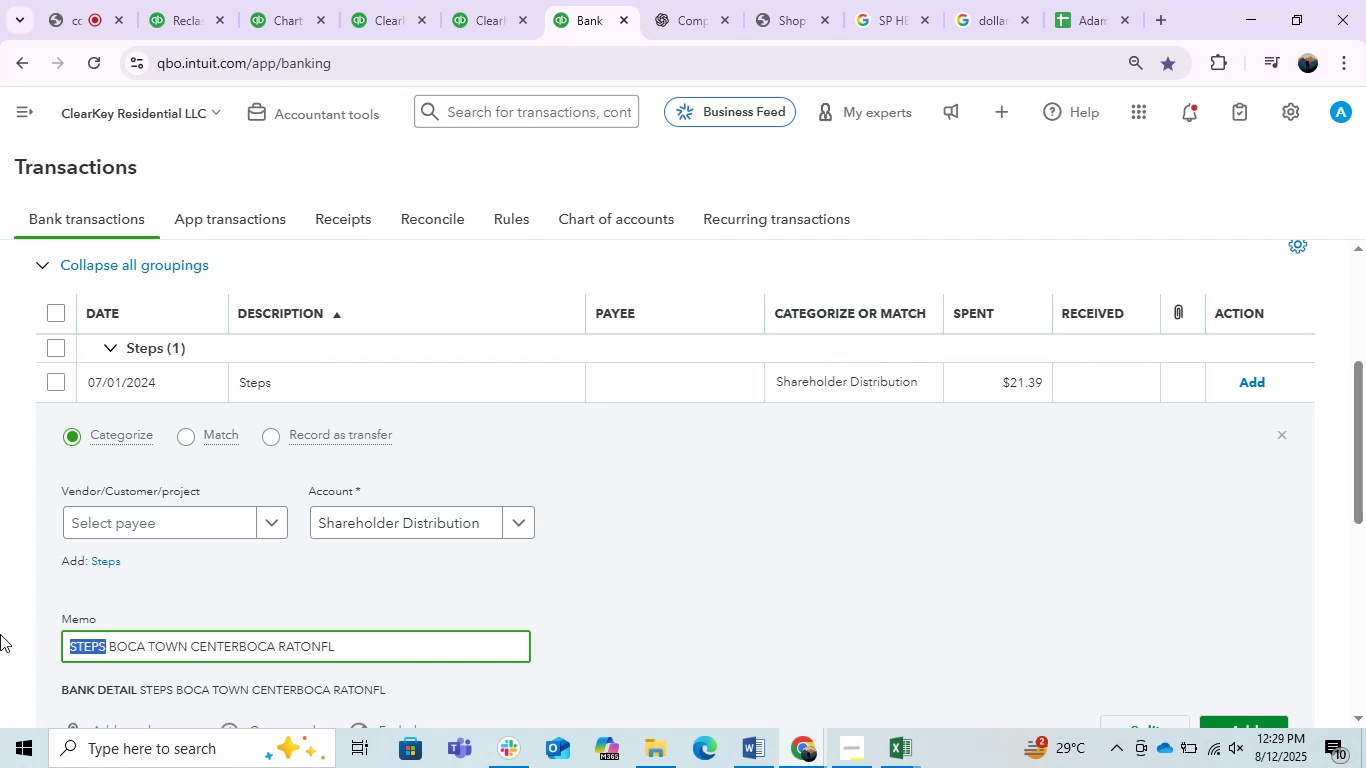 
key(Control+C)
 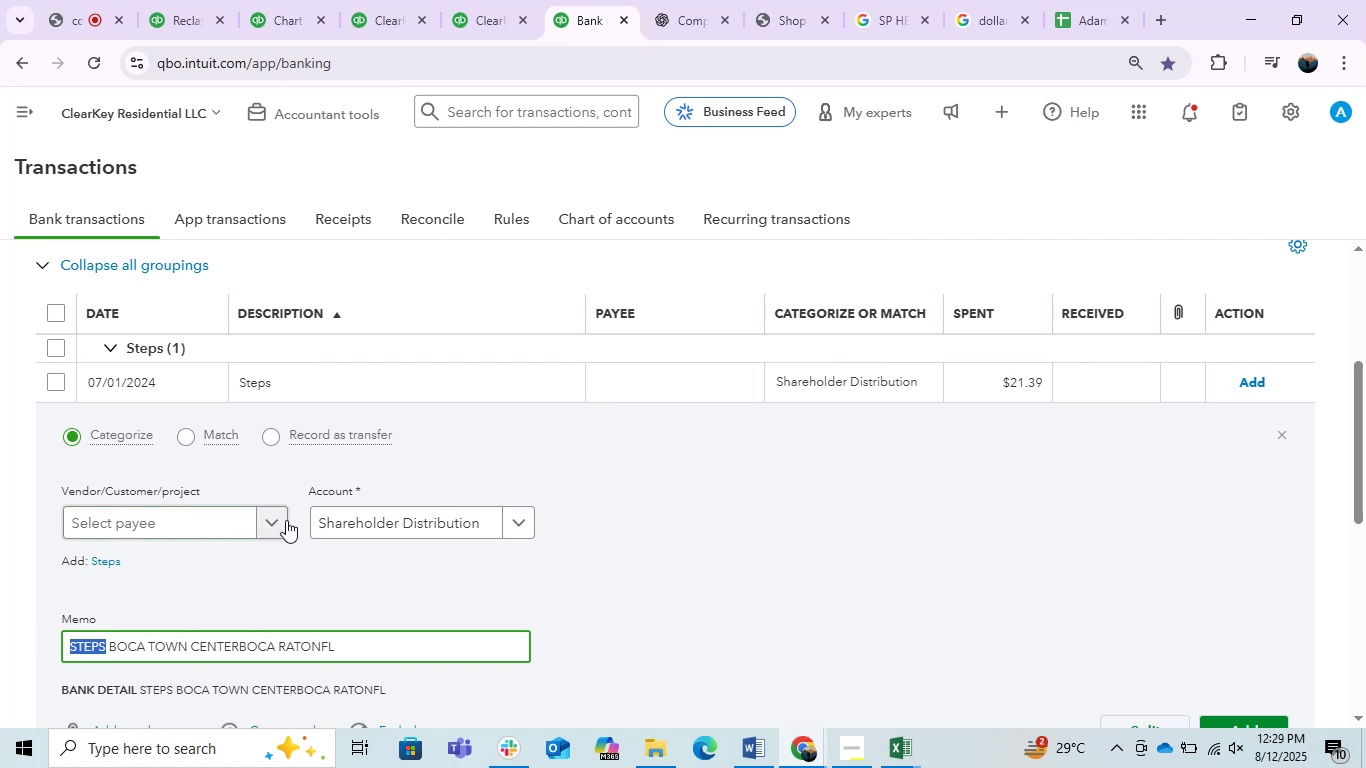 
key(Control+C)
 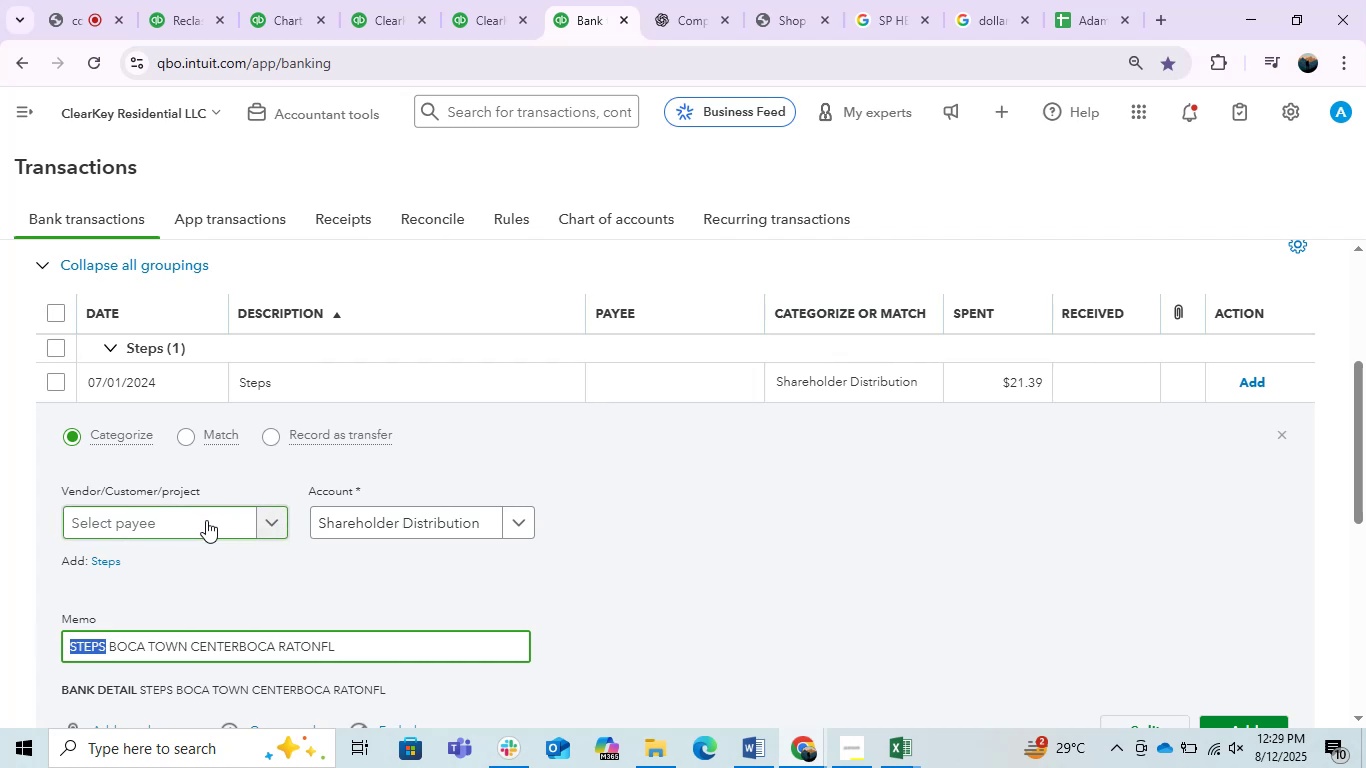 
left_click([206, 520])
 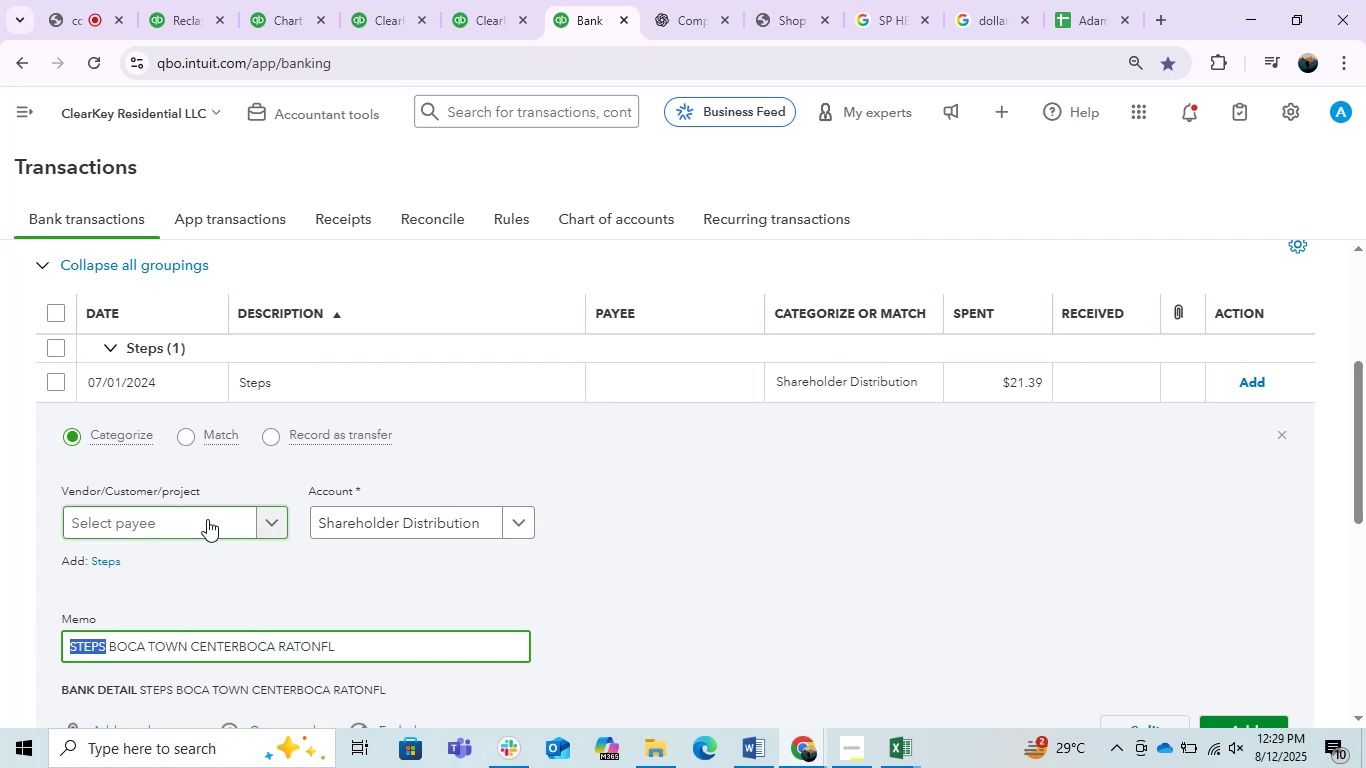 
key(Control+ControlLeft)
 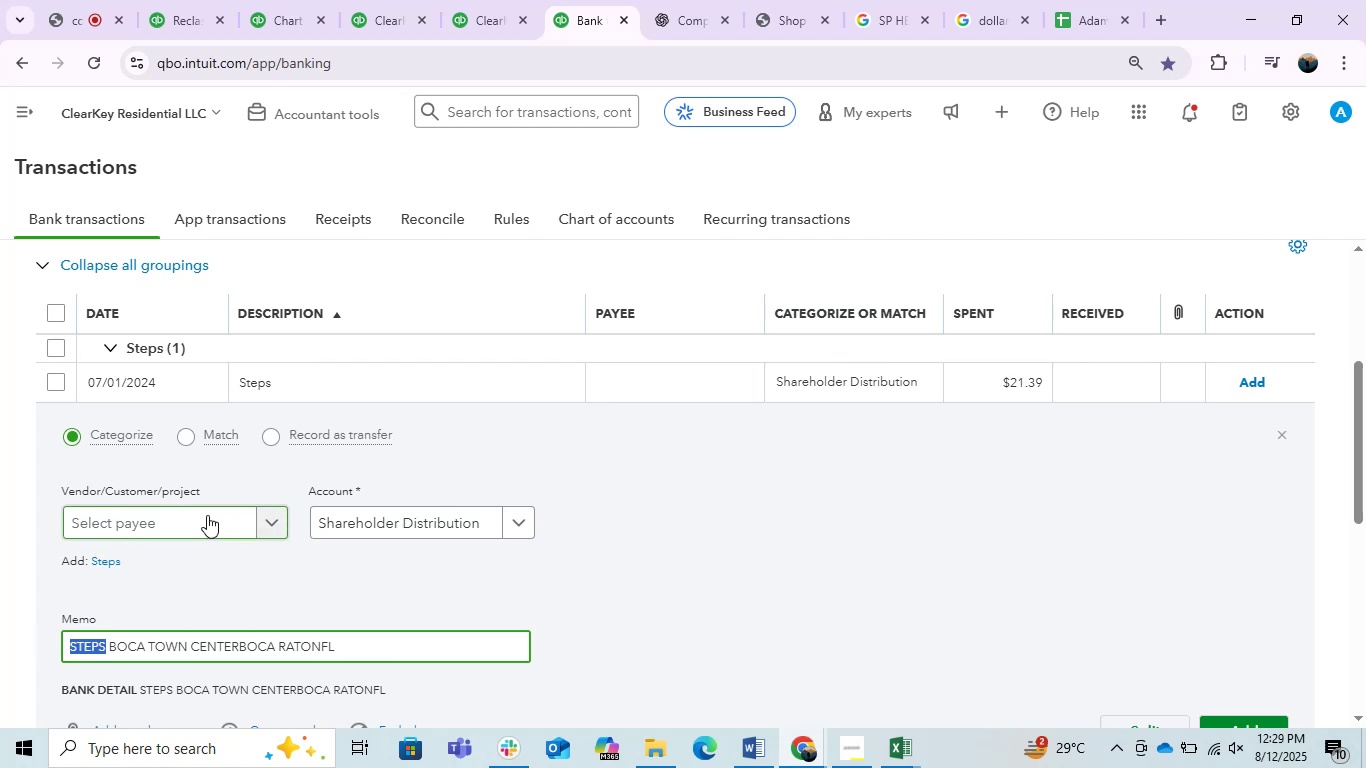 
key(Control+V)
 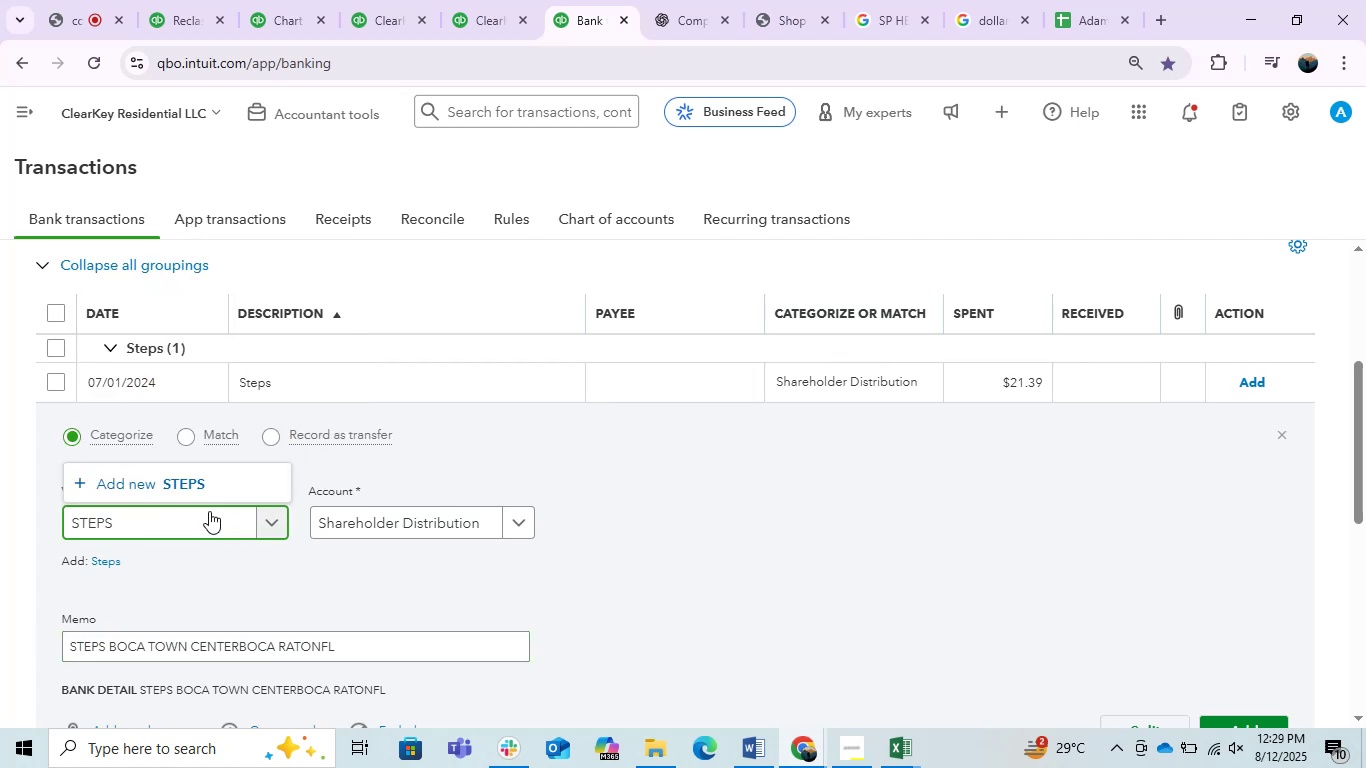 
left_click([191, 485])
 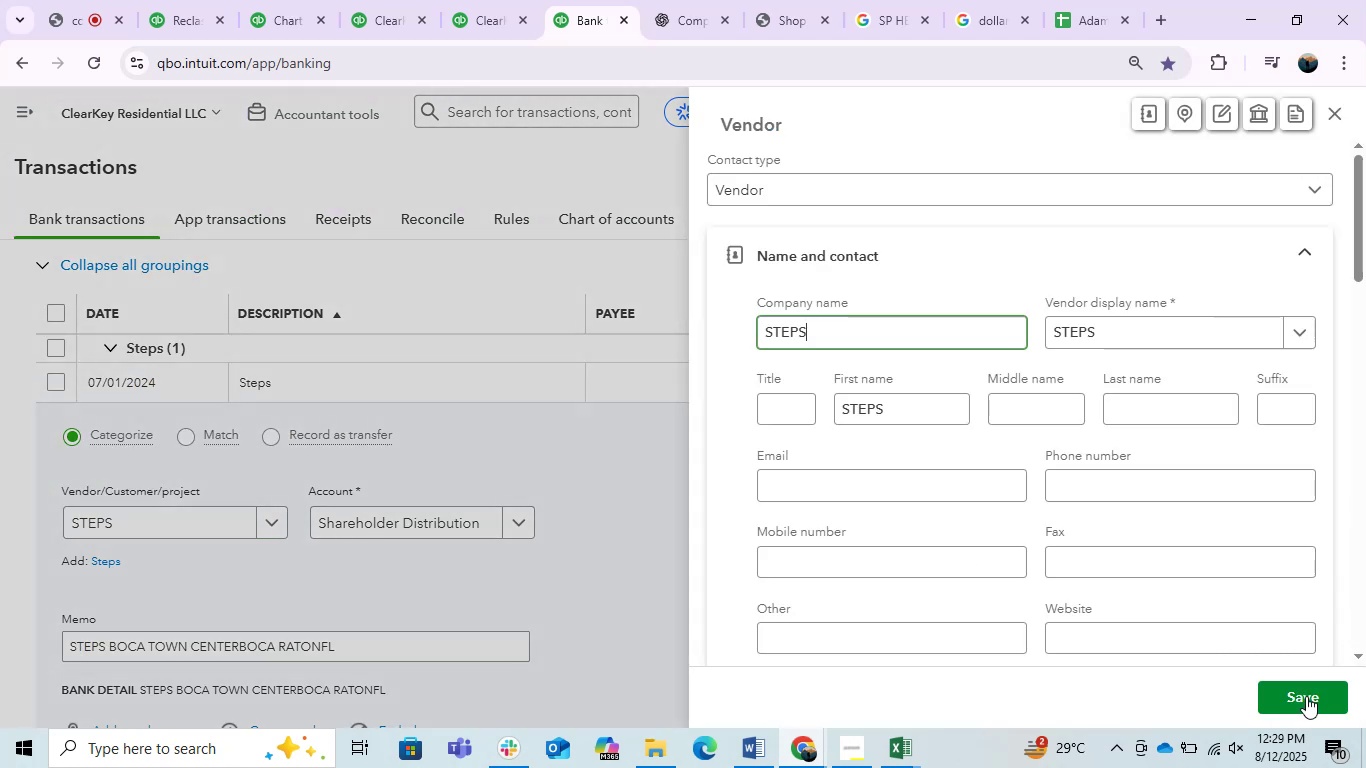 
left_click([1306, 696])
 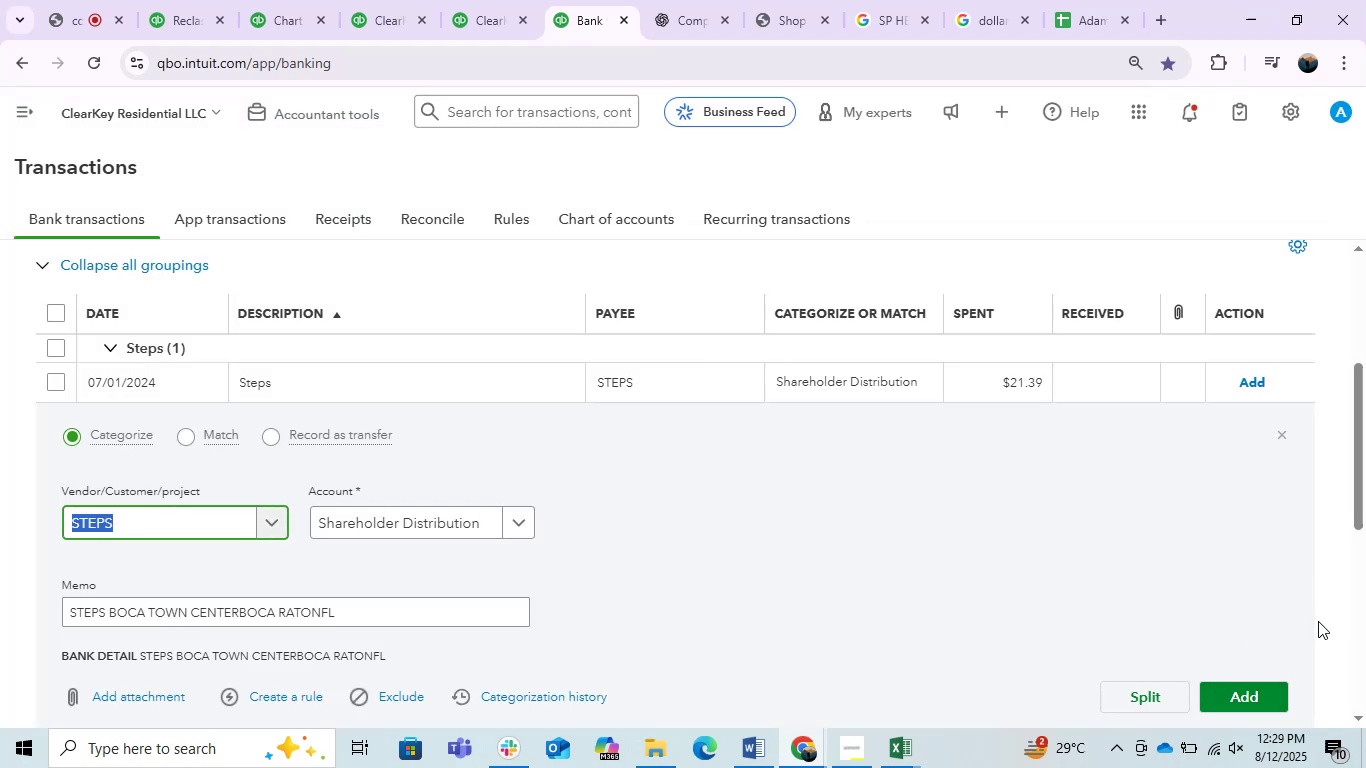 
wait(8.8)
 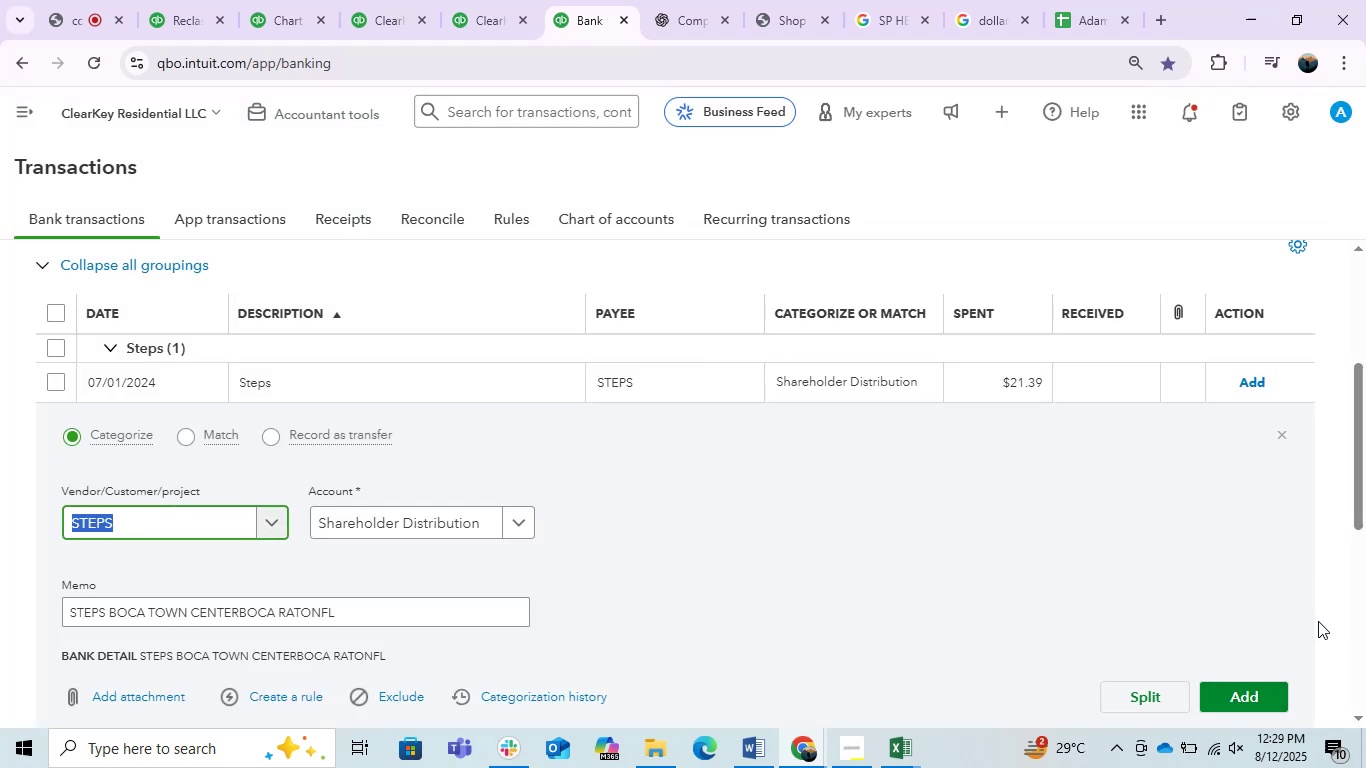 
left_click_drag(start_coordinate=[1243, 707], to_coordinate=[1239, 723])
 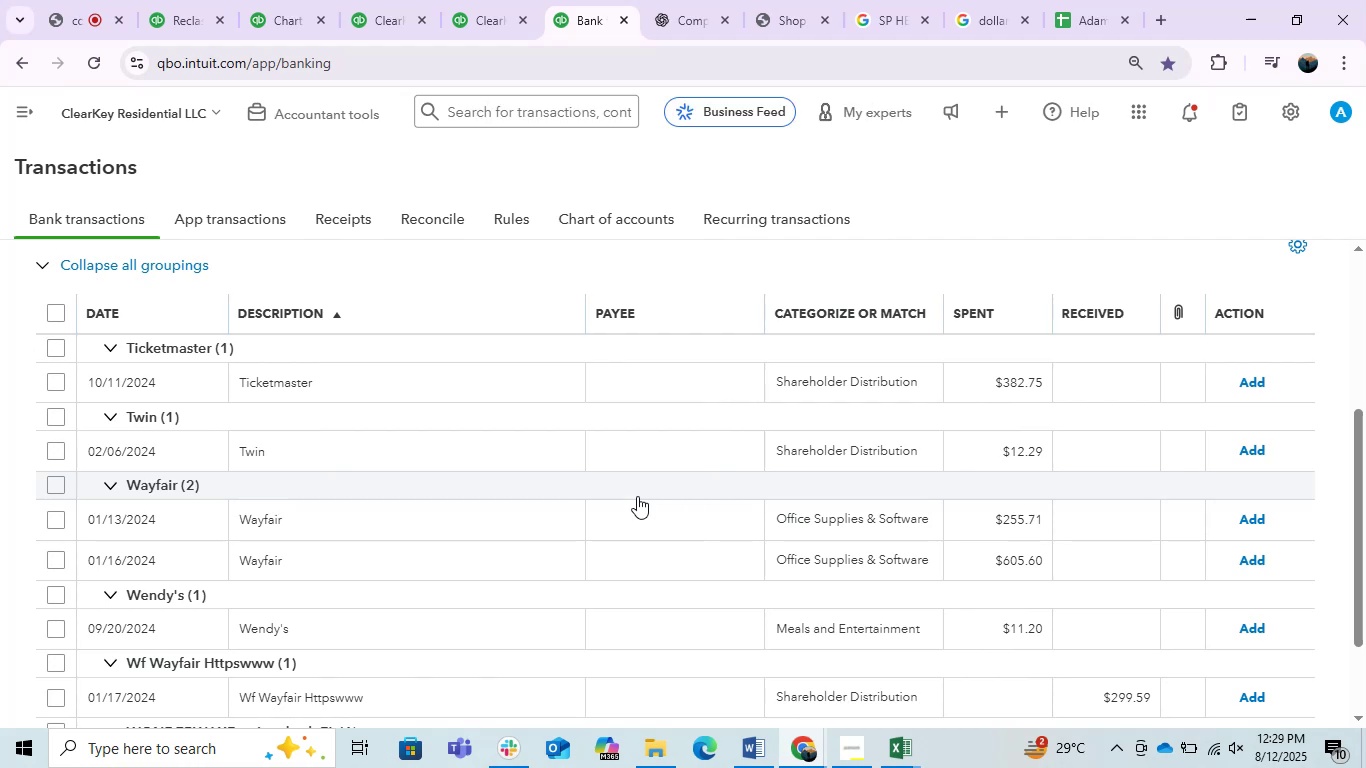 
wait(22.68)
 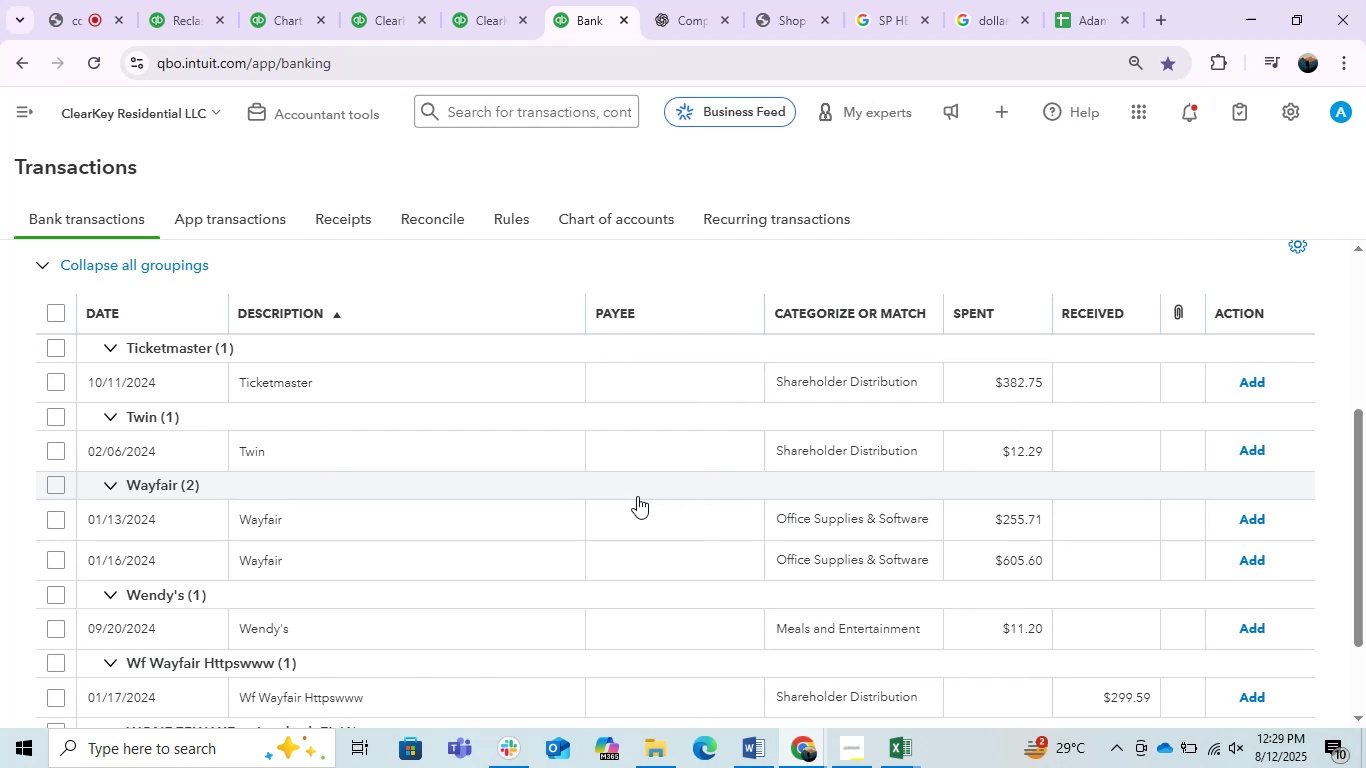 
scroll: coordinate [429, 585], scroll_direction: down, amount: 2.0
 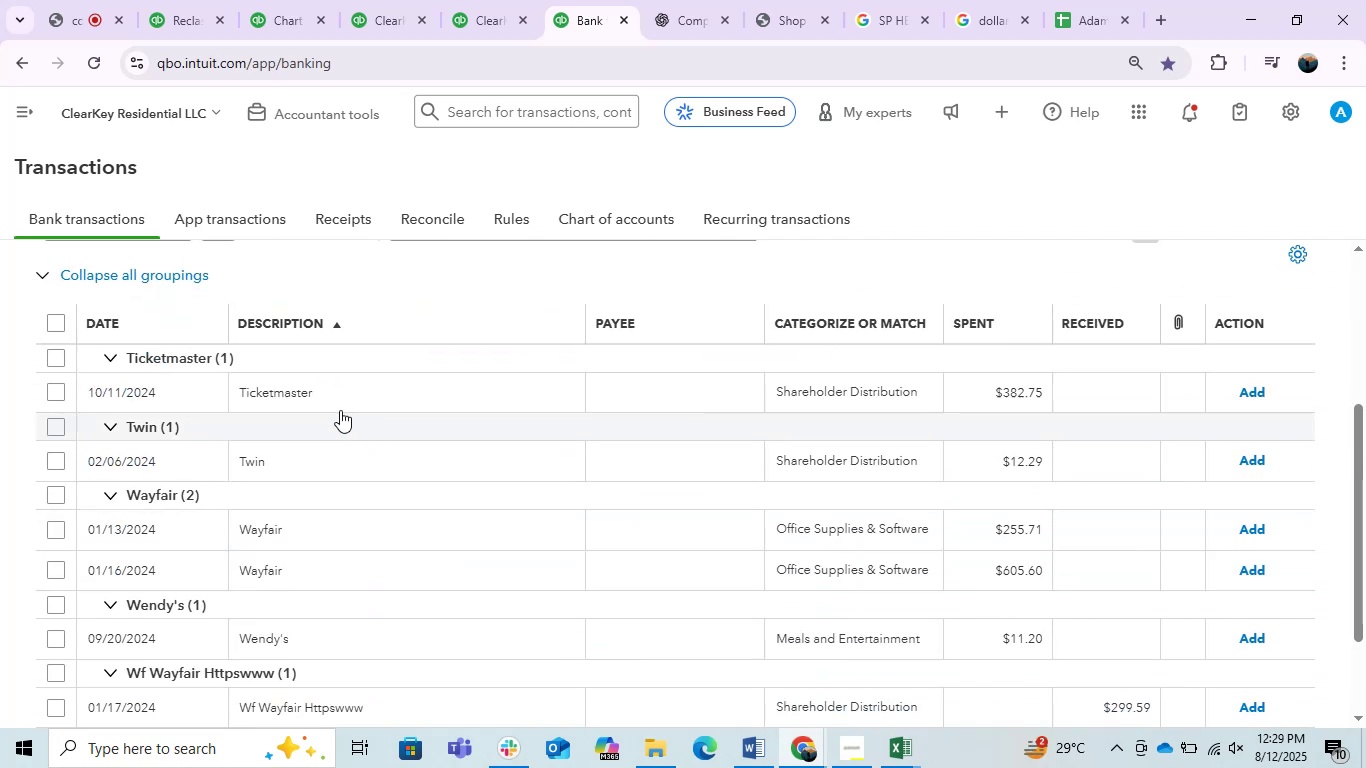 
left_click([335, 399])
 